 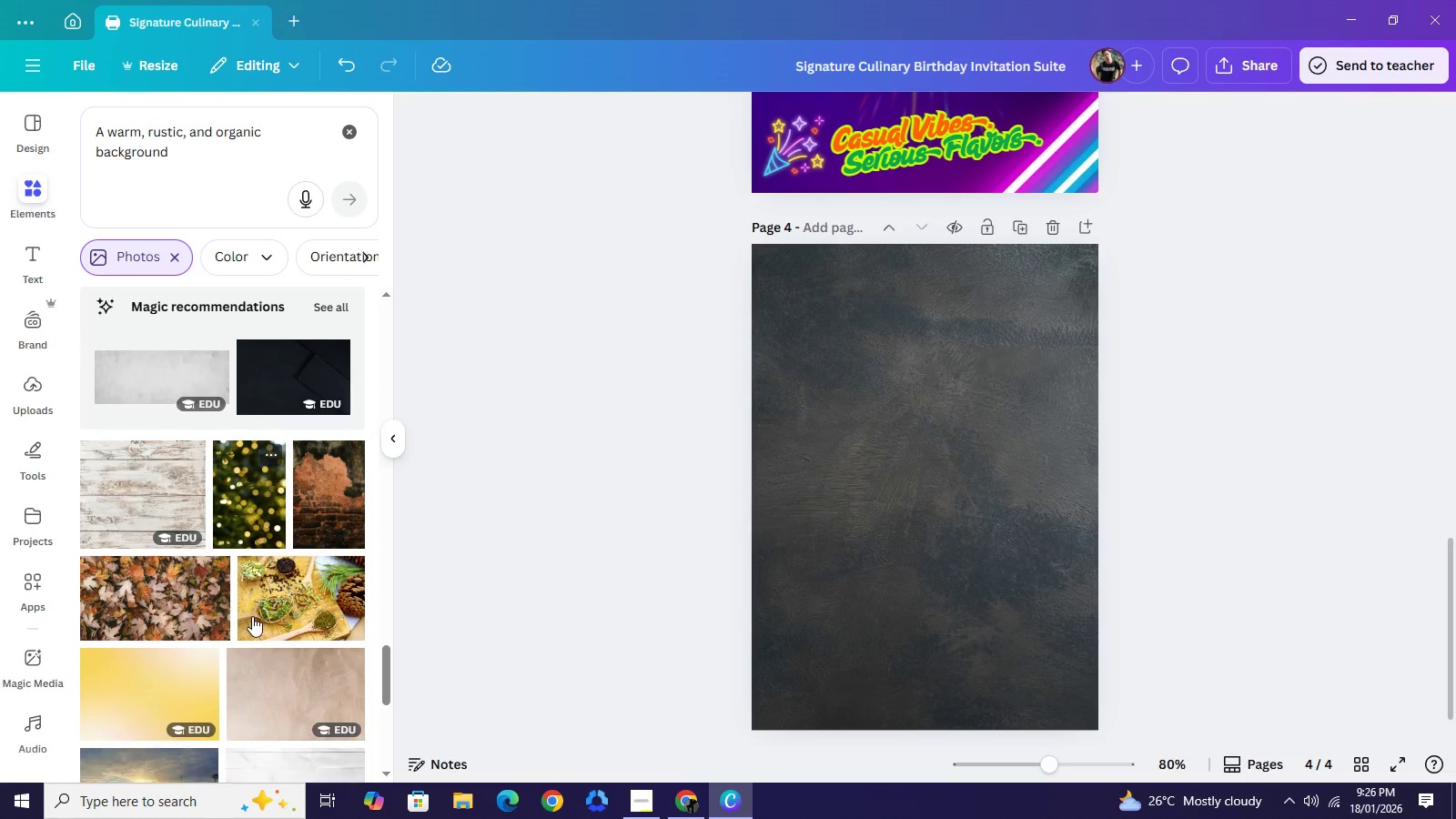 
scroll: coordinate [267, 621], scroll_direction: down, amount: 5.0
 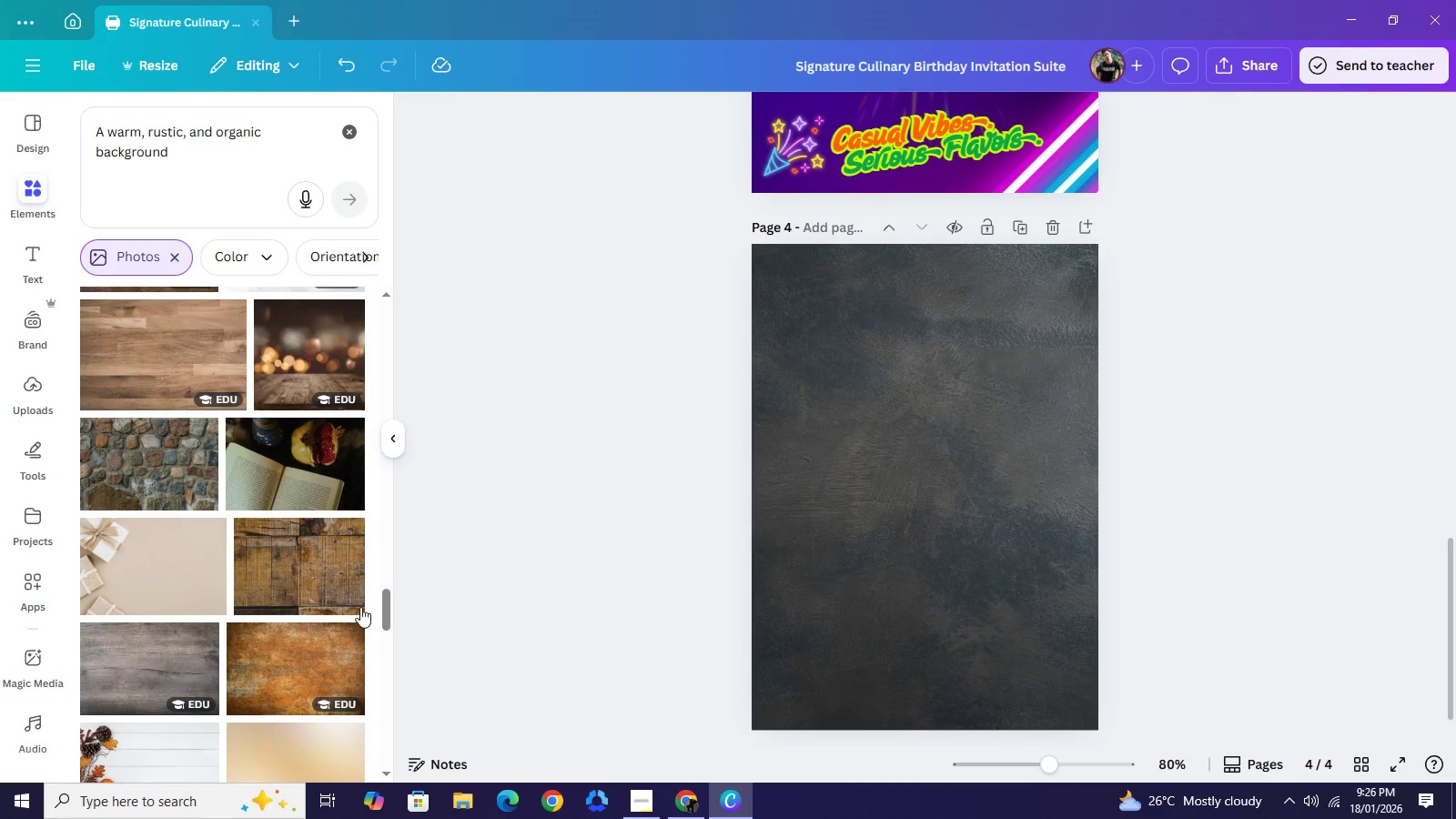 
scroll: coordinate [297, 641], scroll_direction: down, amount: 1.0
 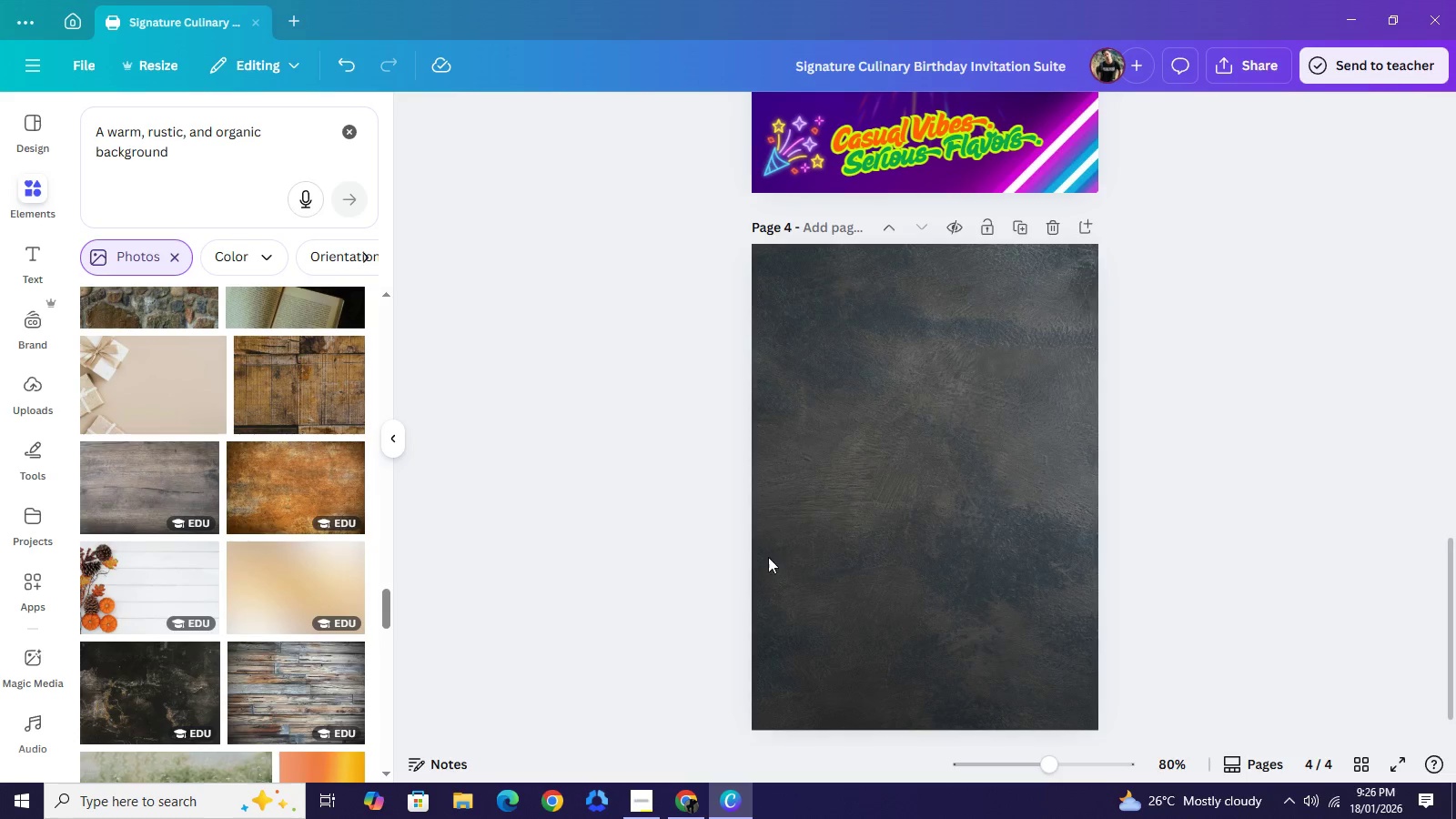 
left_click([781, 552])
 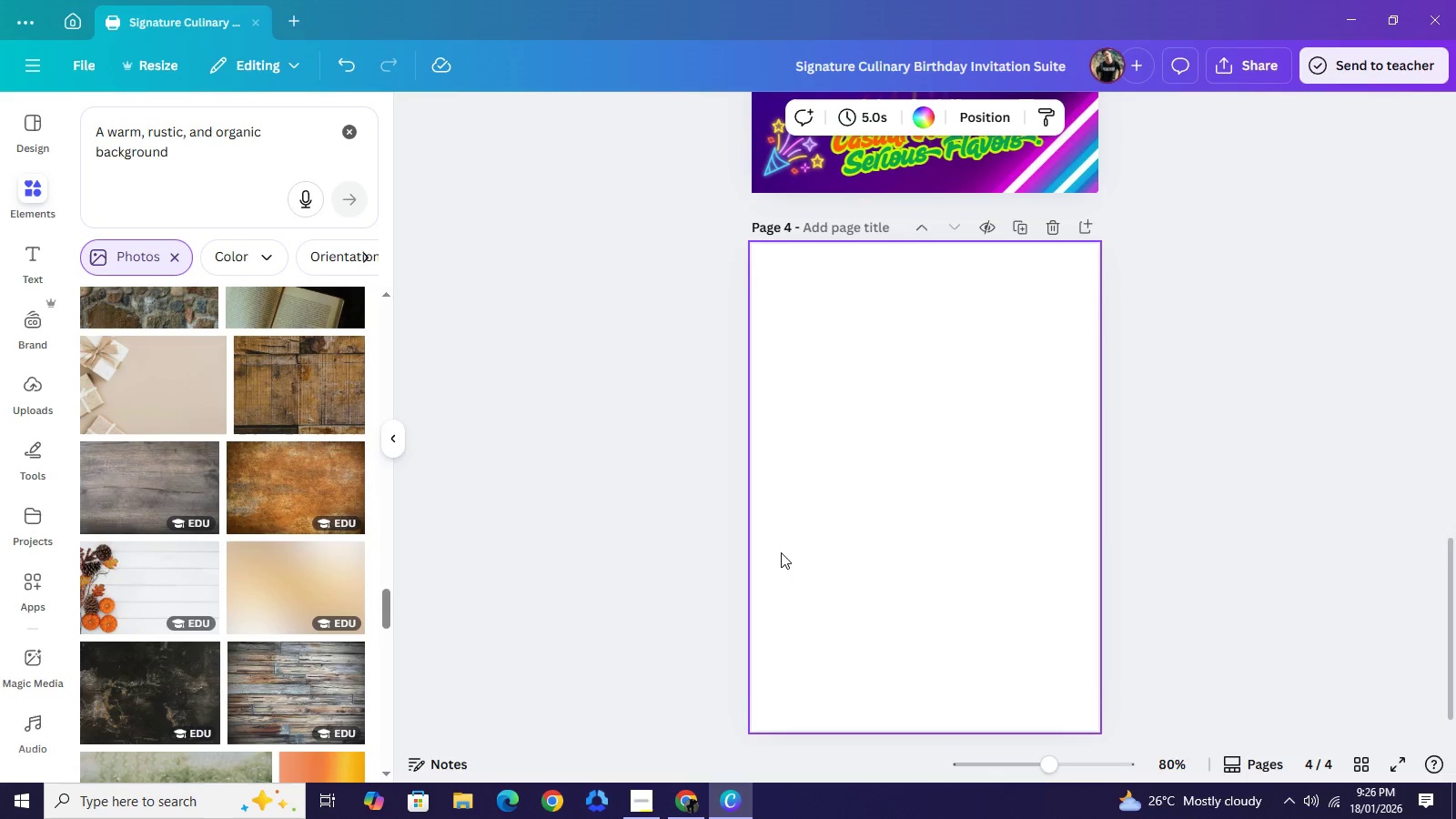 
key(Backspace)
 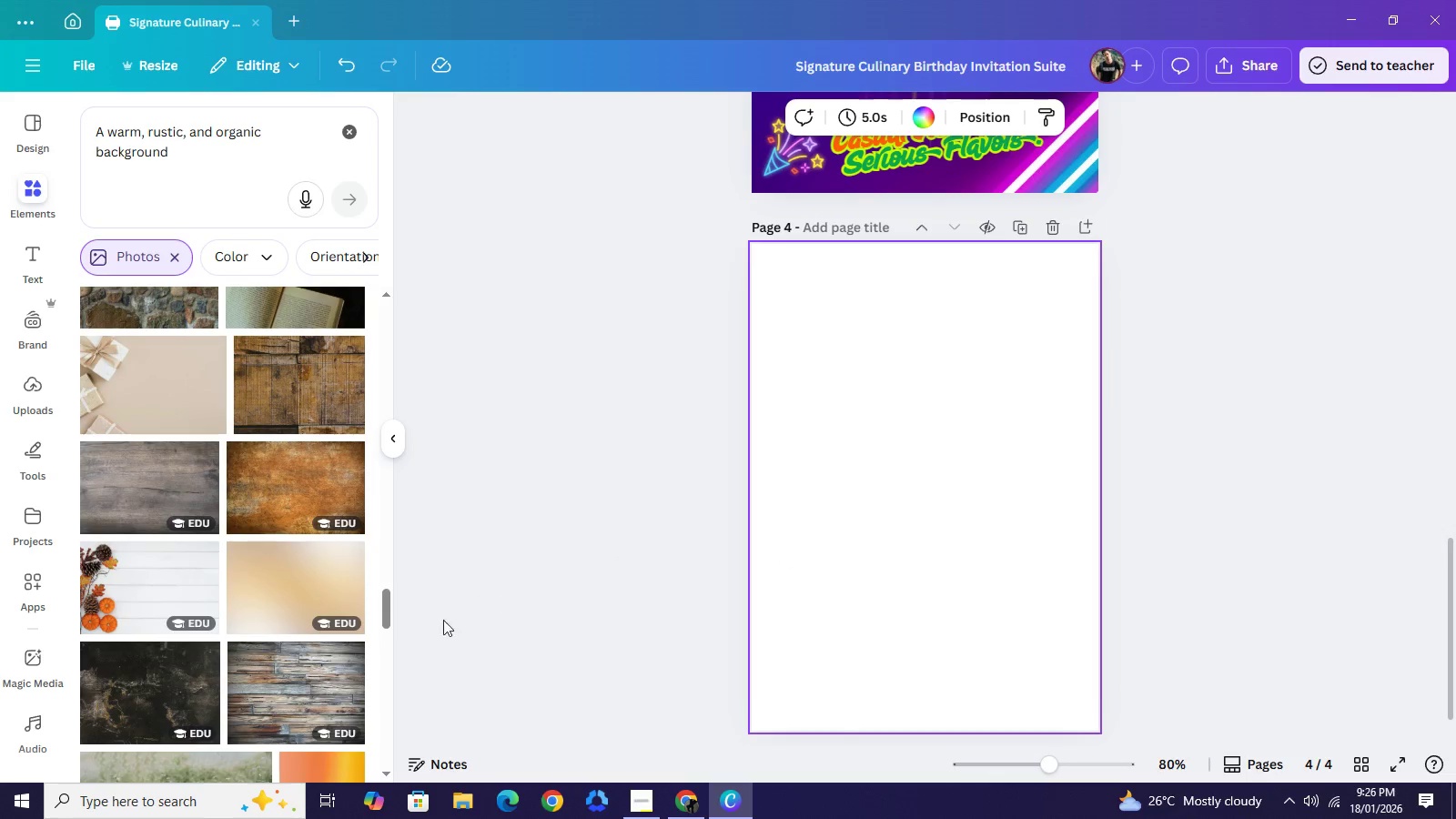 
scroll: coordinate [319, 643], scroll_direction: down, amount: 8.0
 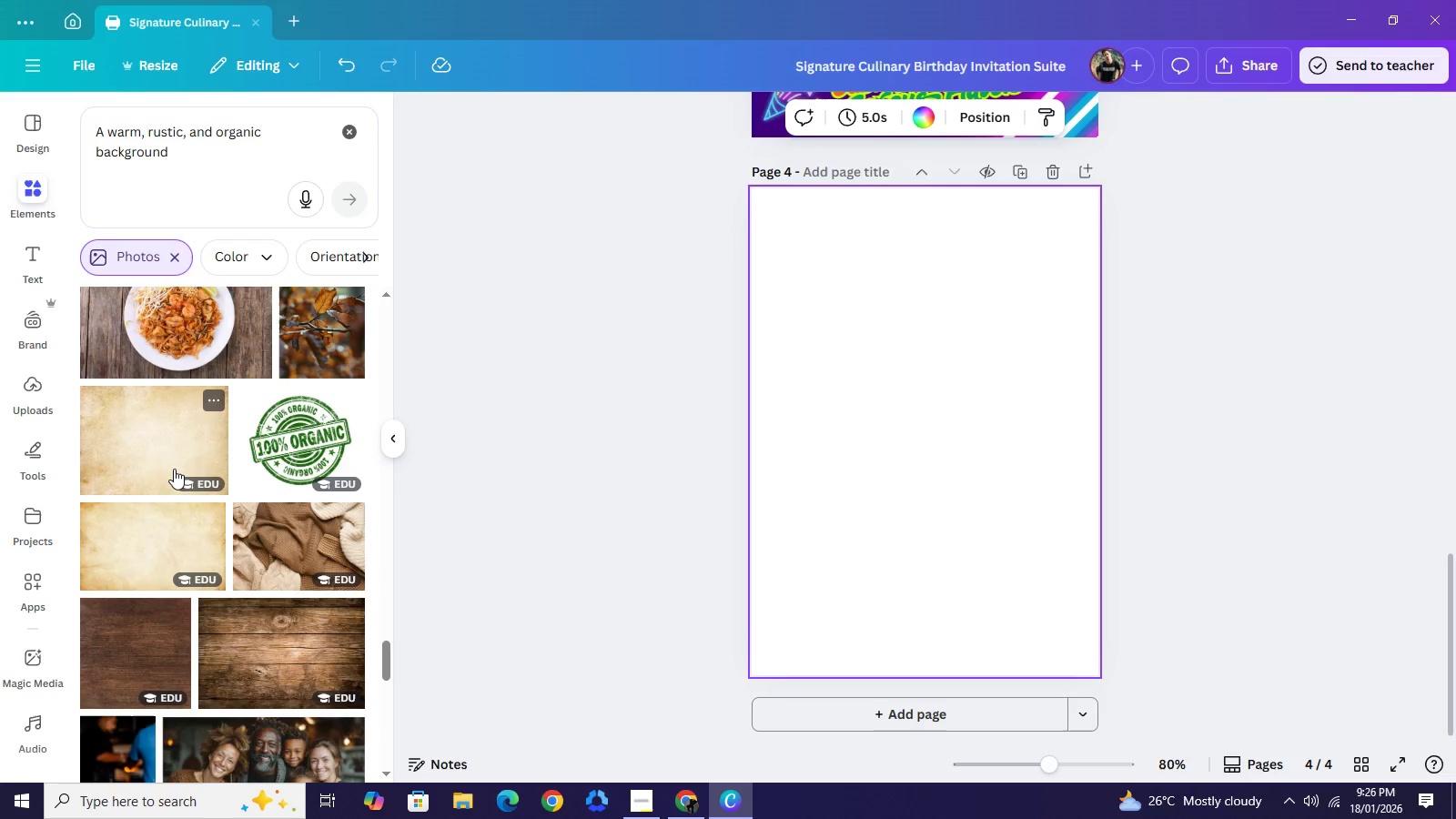 
right_click([970, 383])
 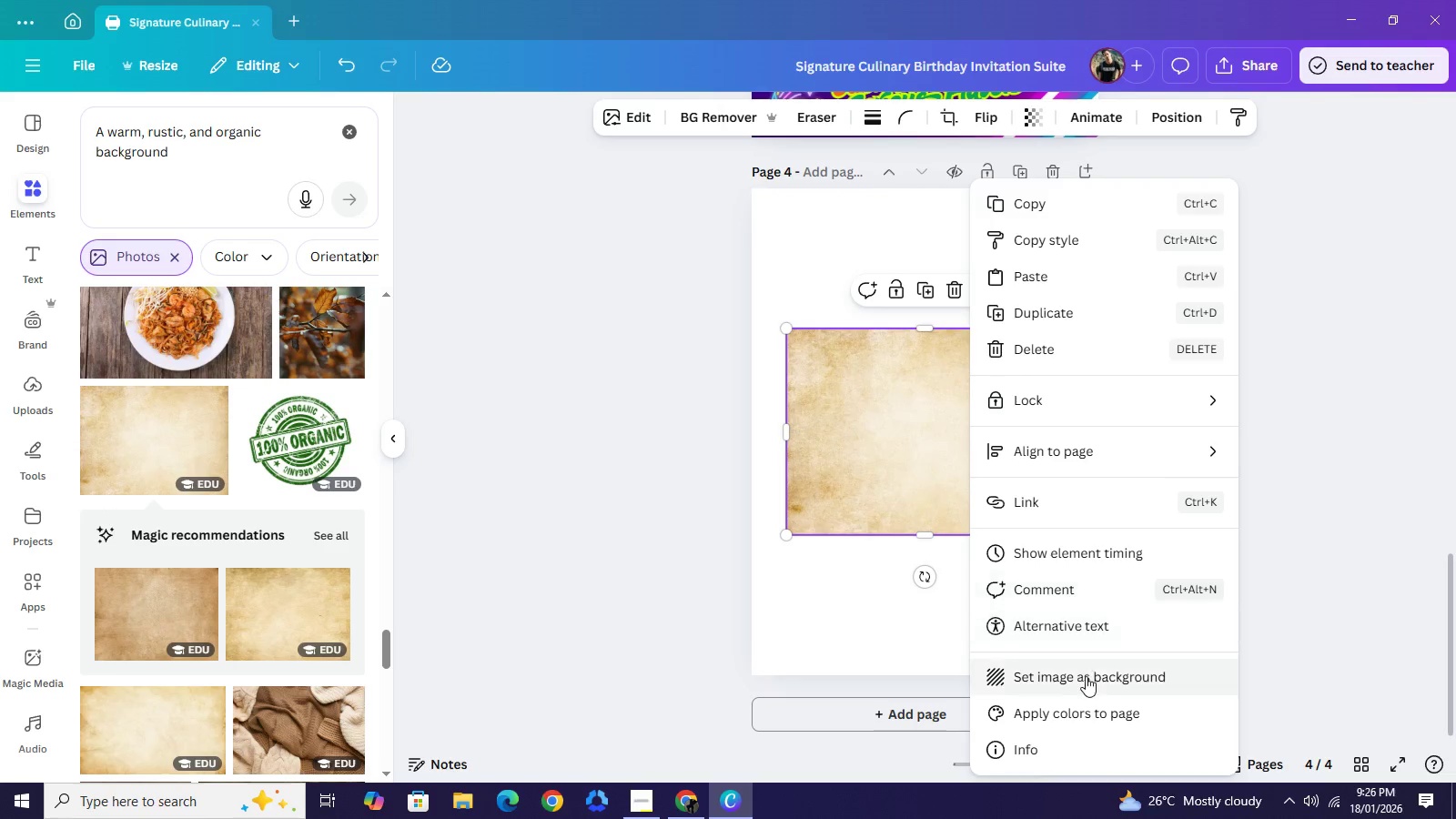 
left_click([1087, 679])
 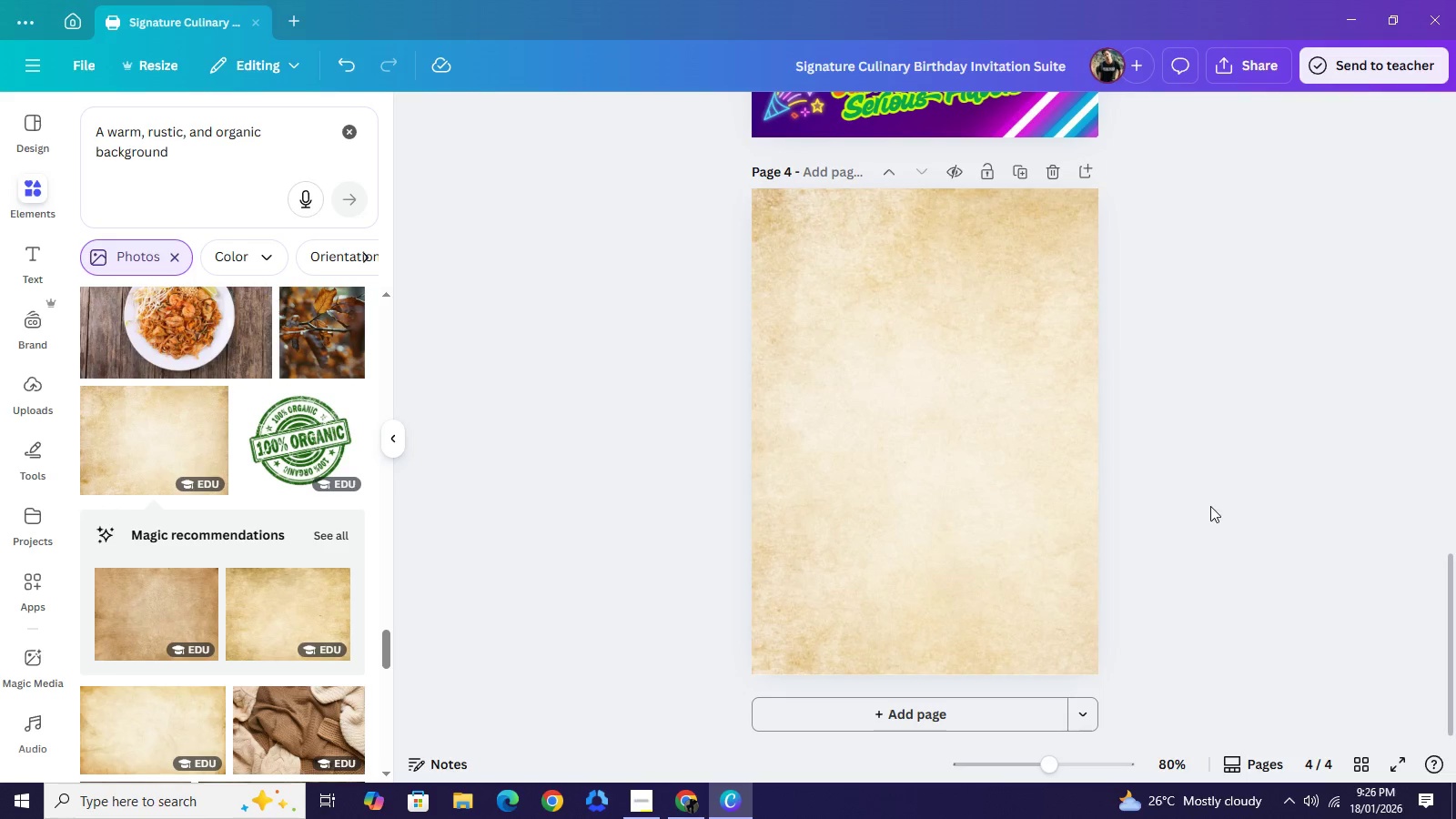 
left_click([1210, 506])
 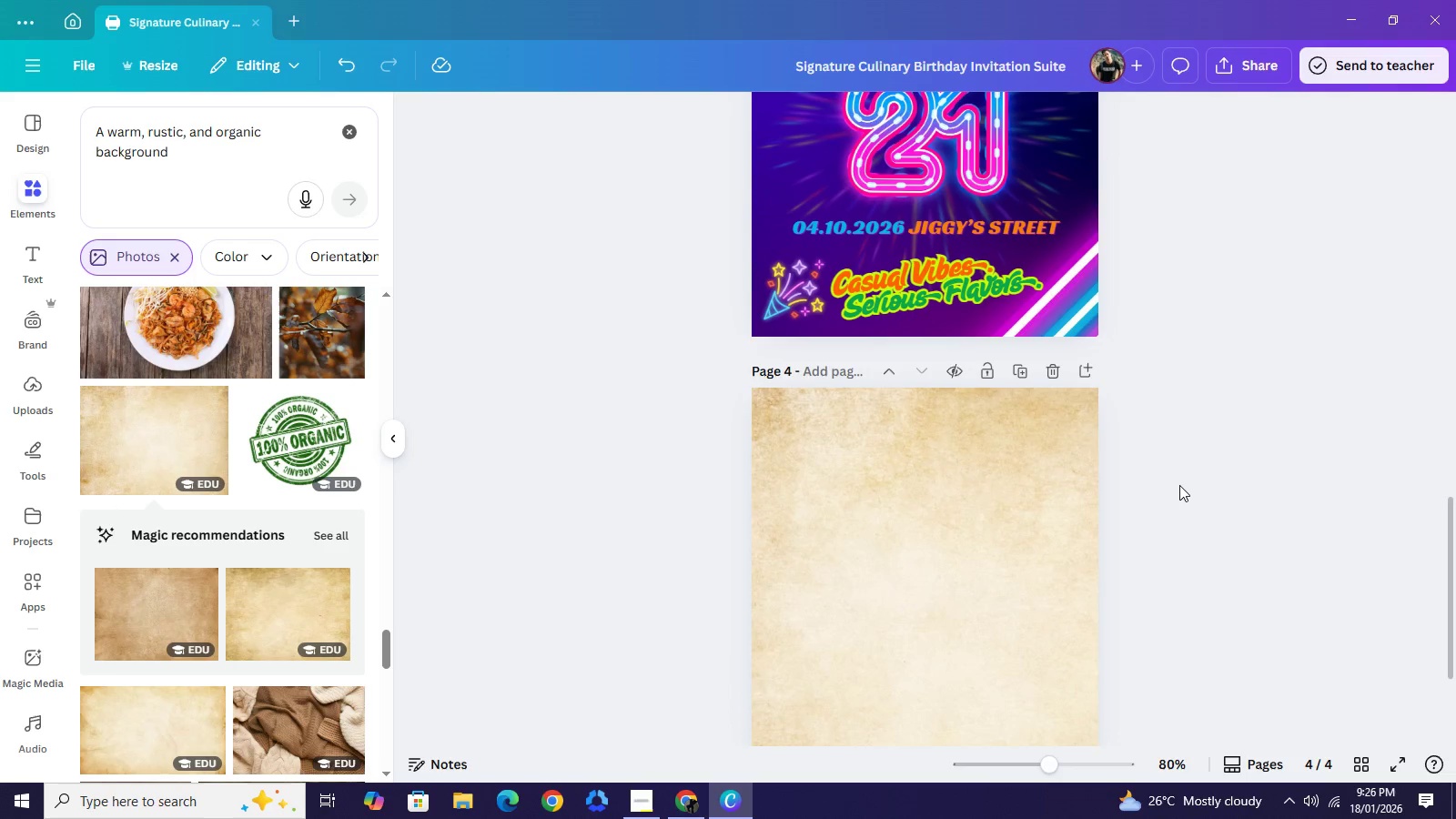 
scroll: coordinate [1138, 542], scroll_direction: up, amount: 1.0
 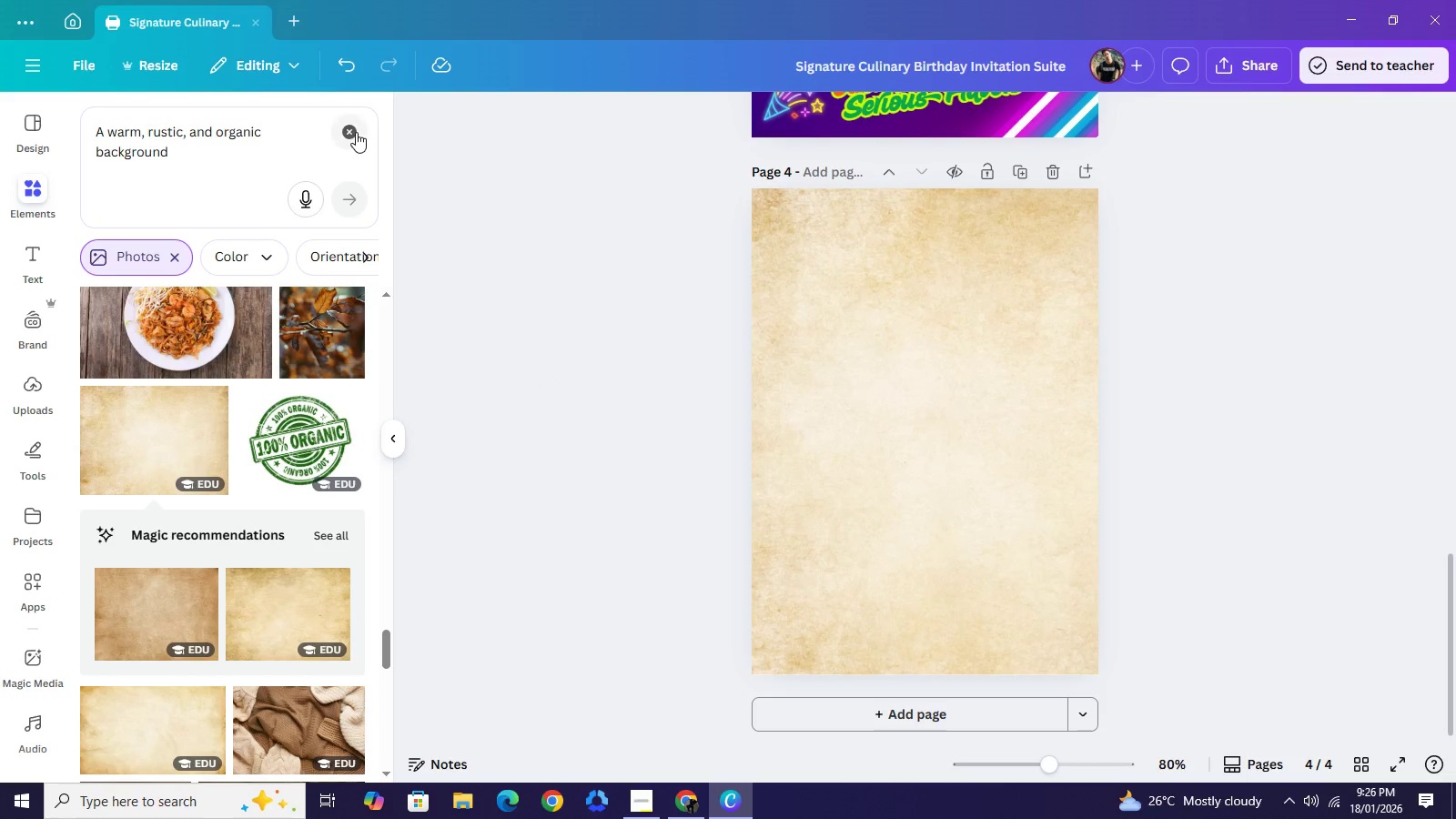 
left_click([356, 132])
 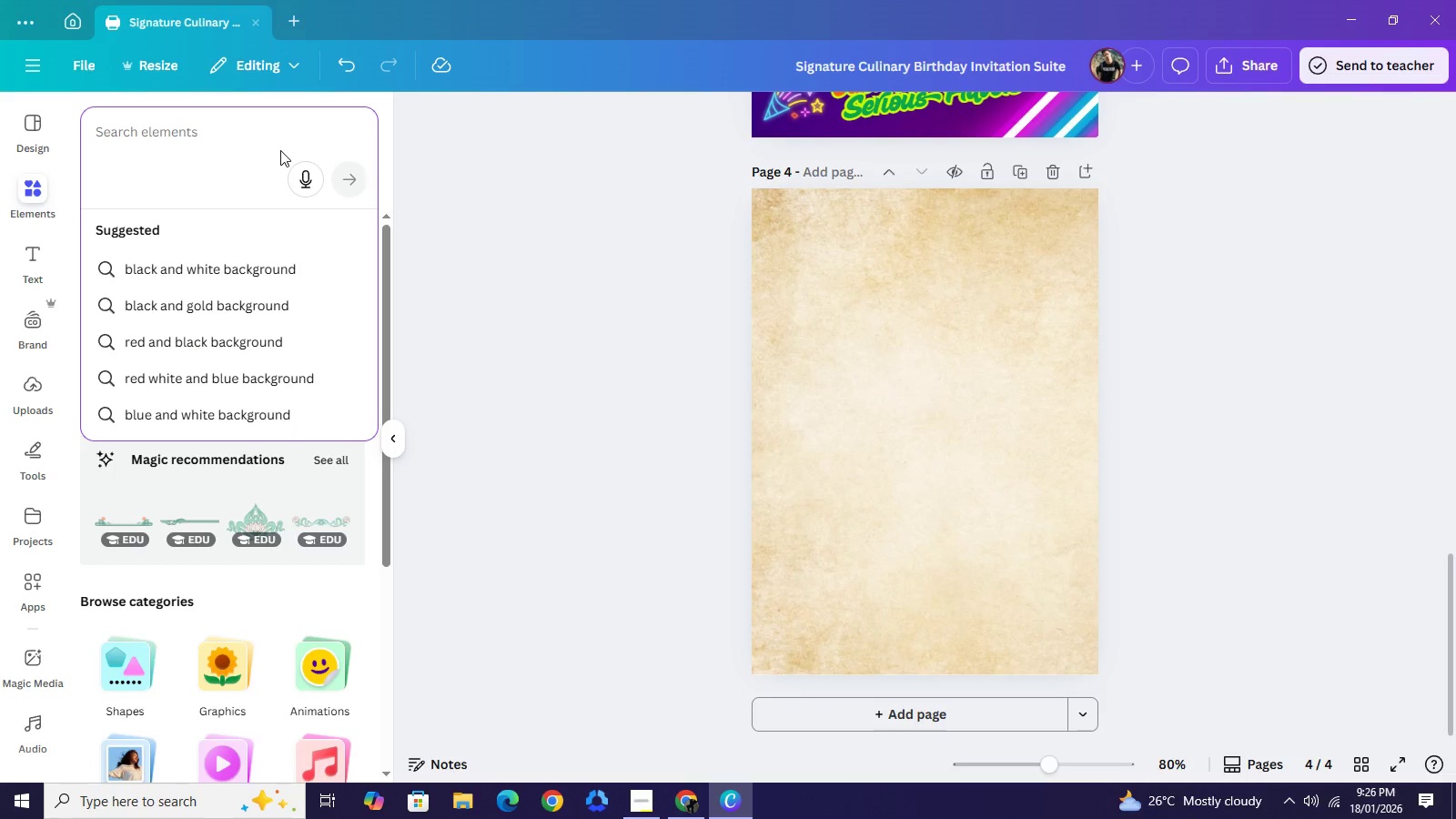 
type(farm)
 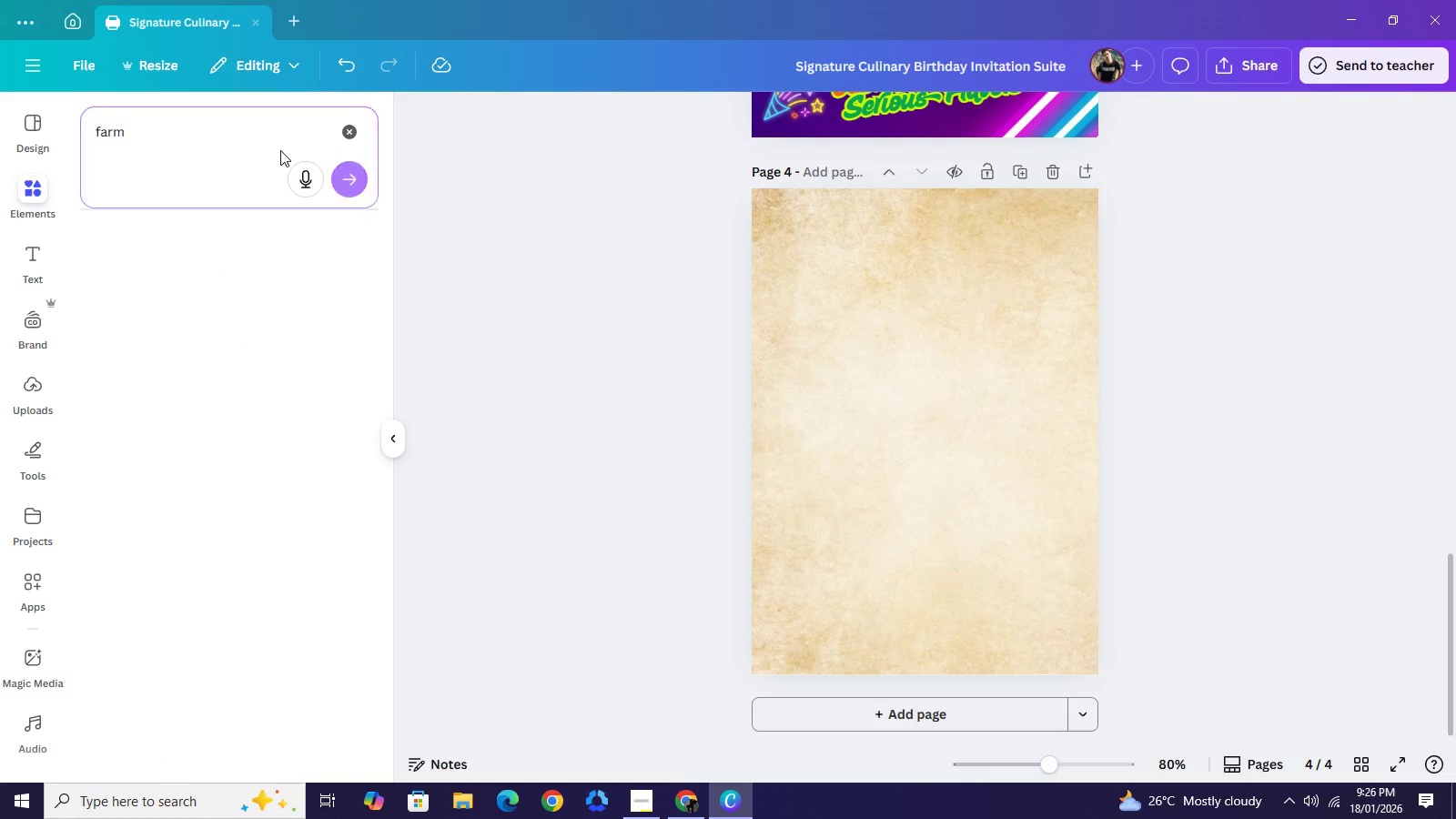 
key(Enter)
 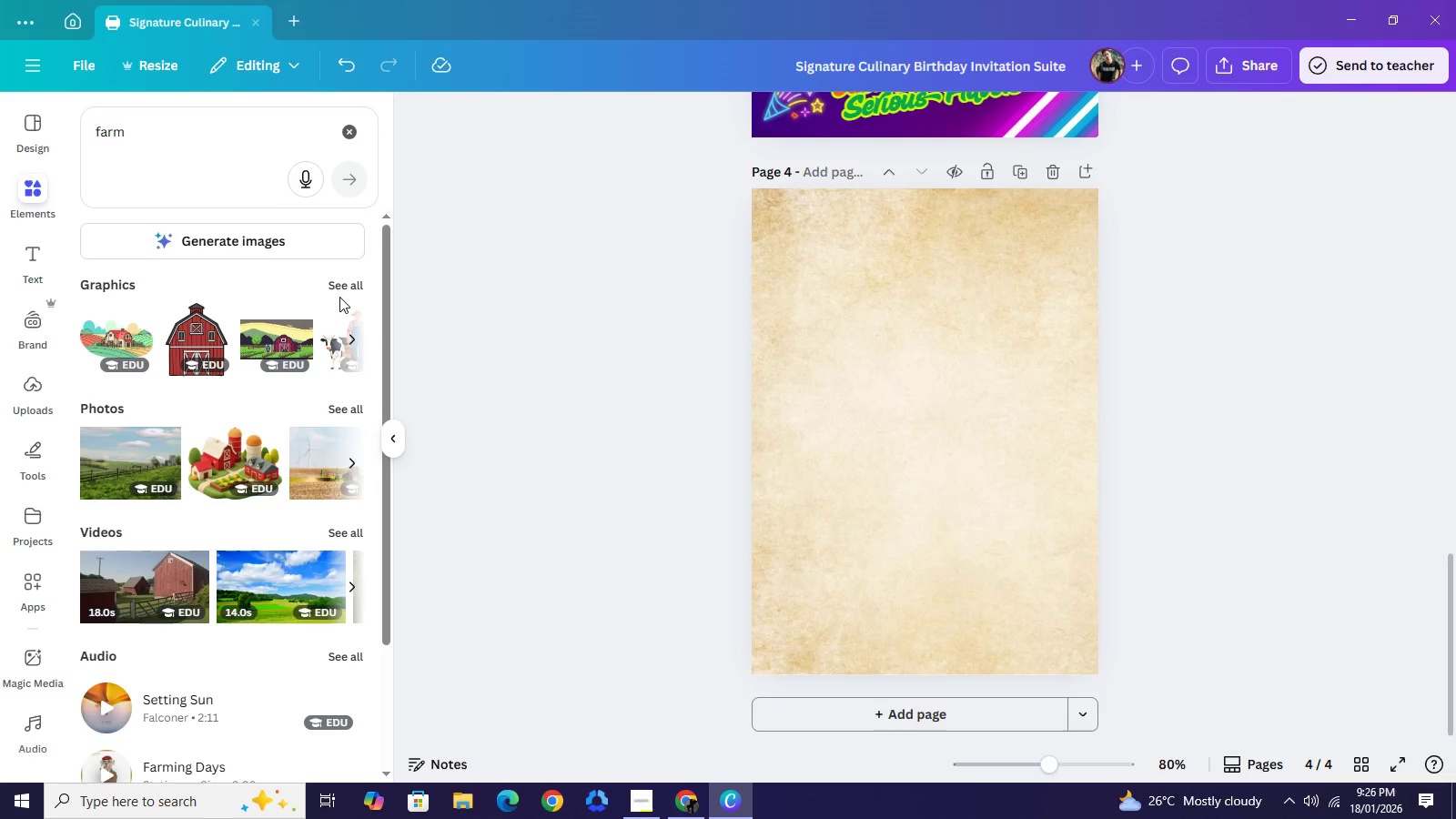 
left_click_drag(start_coordinate=[332, 292], to_coordinate=[340, 346])
 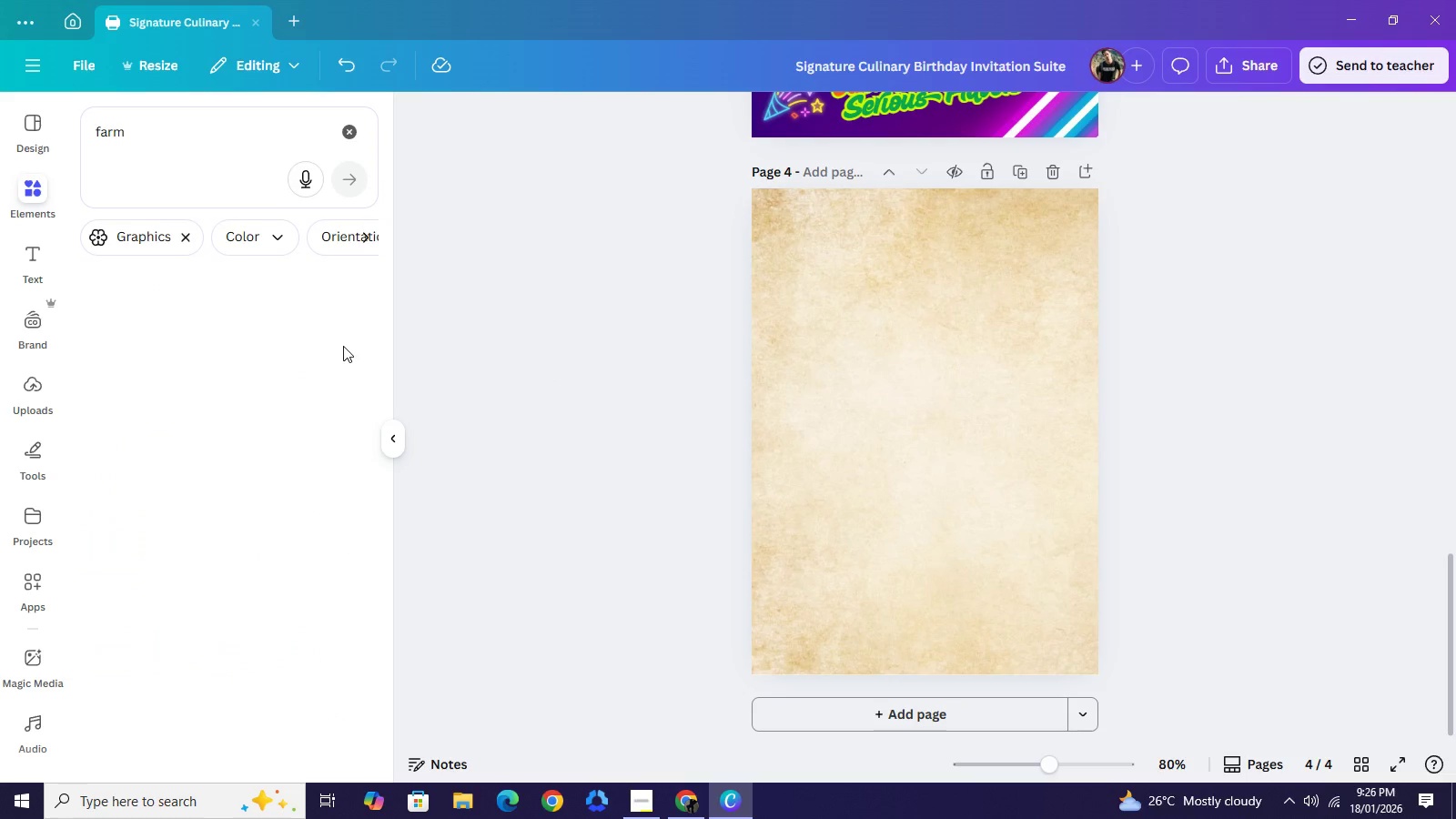 
left_click([340, 346])
 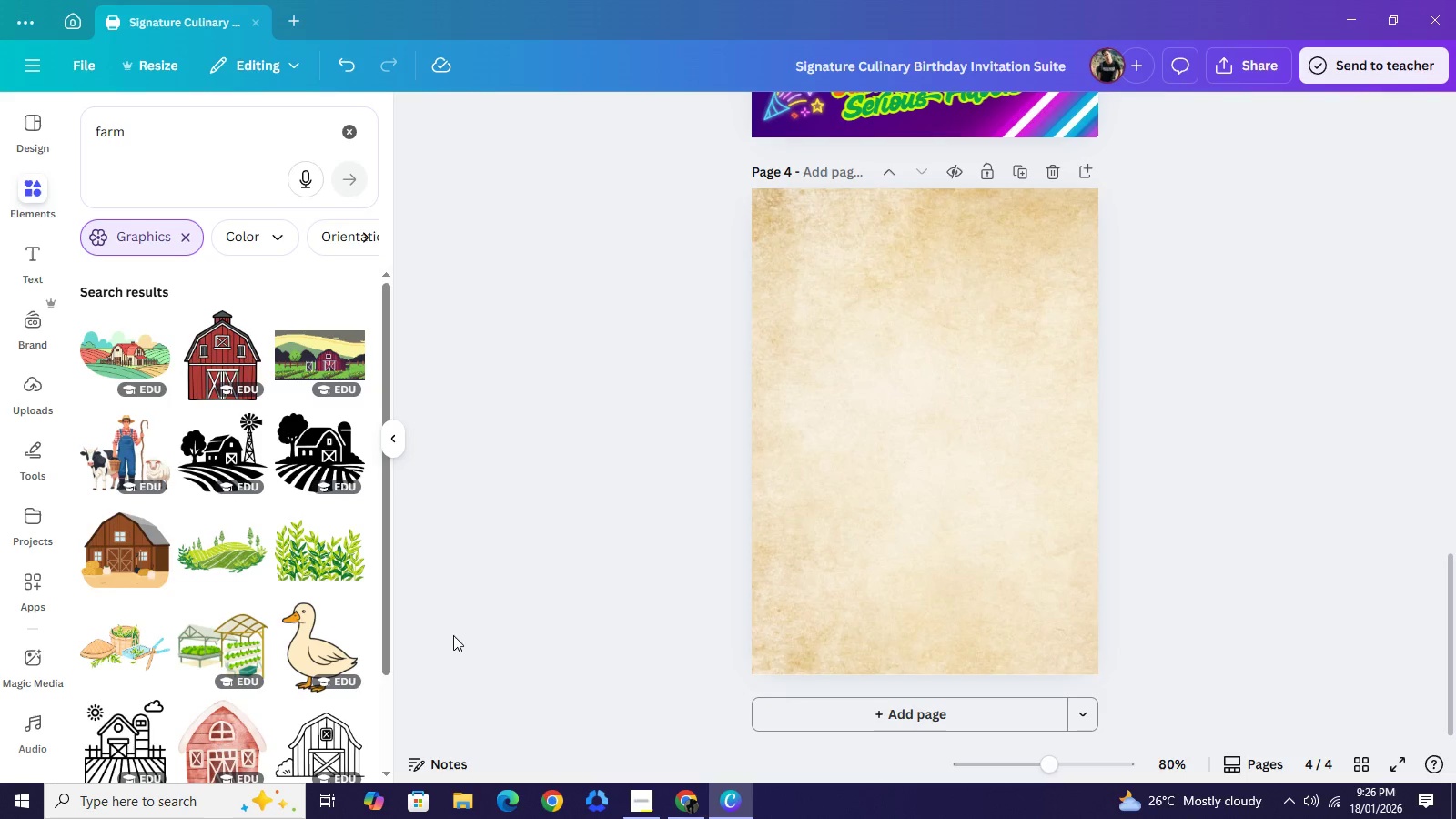 
wait(7.33)
 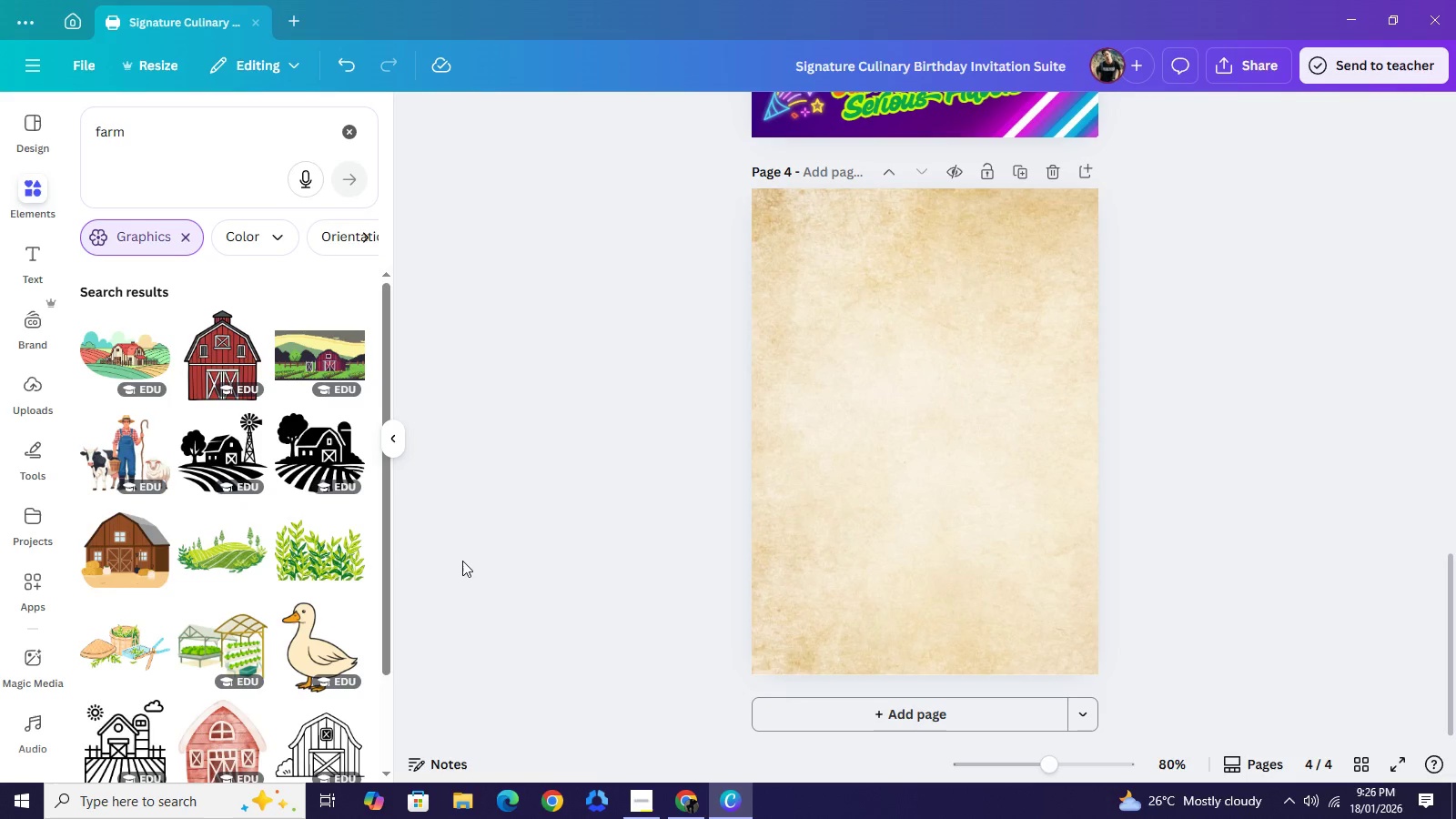 
scroll: coordinate [278, 533], scroll_direction: down, amount: 10.0
 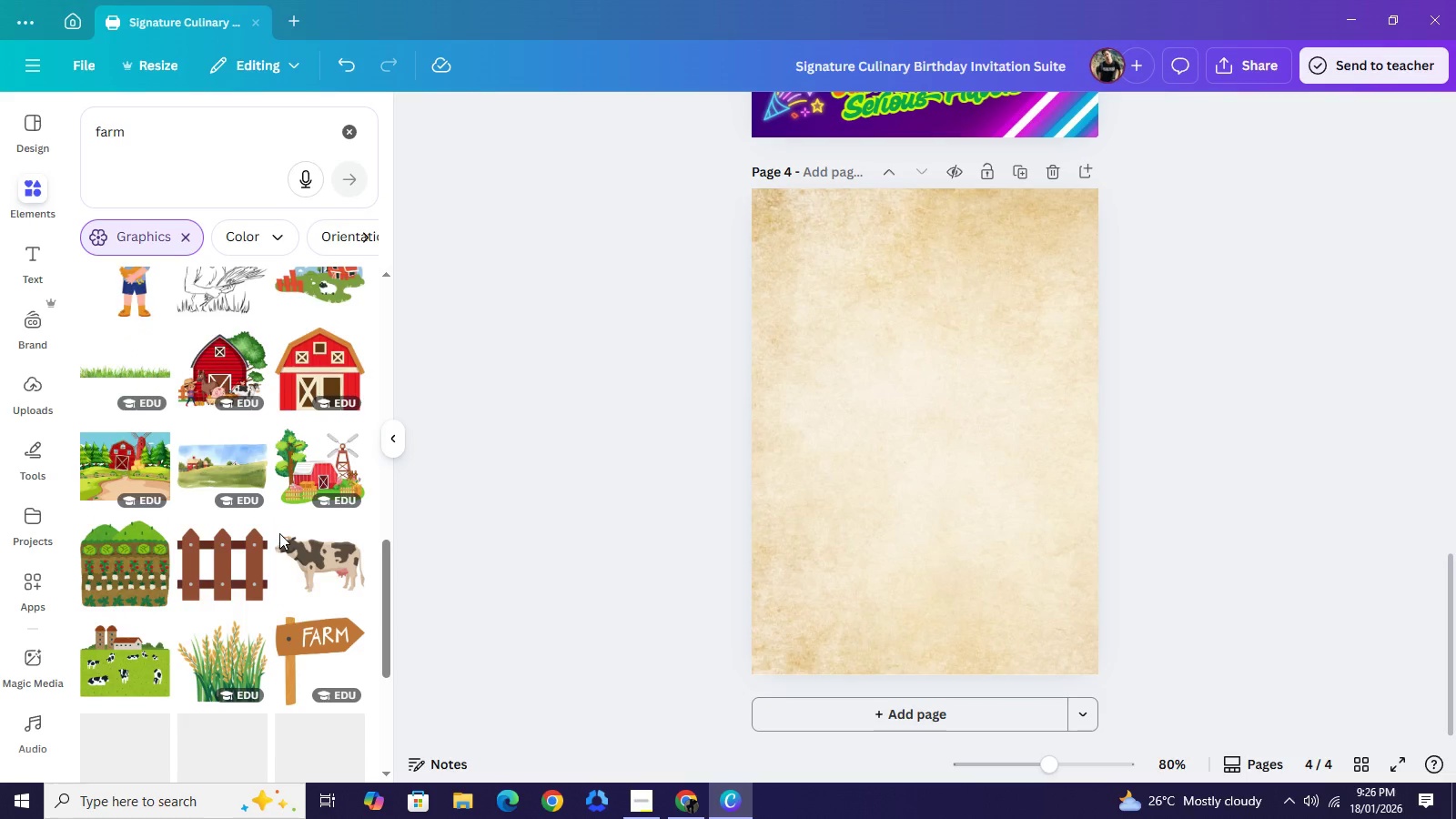 
scroll: coordinate [279, 533], scroll_direction: down, amount: 1.0
 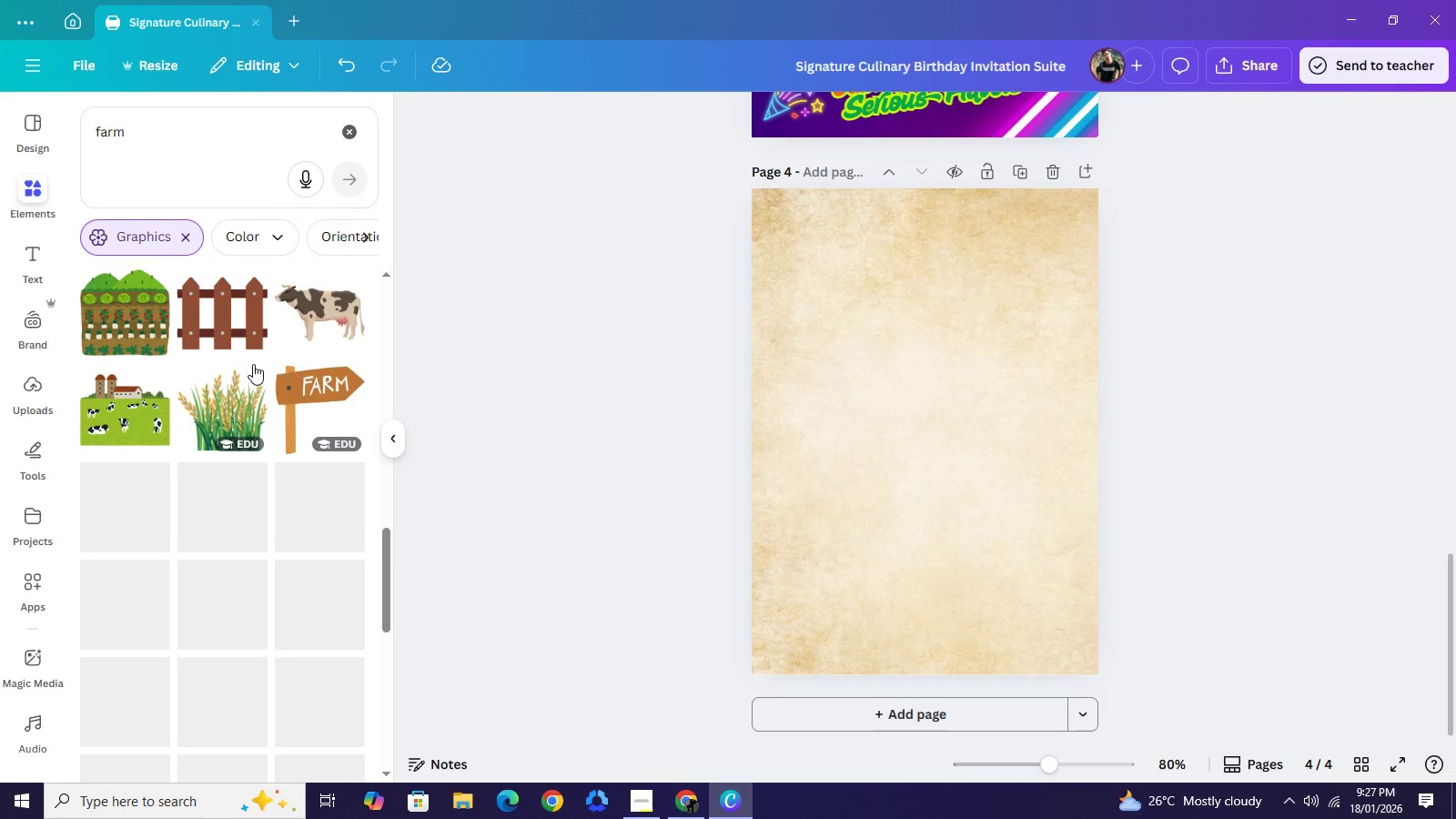 
mouse_move([268, 373])
 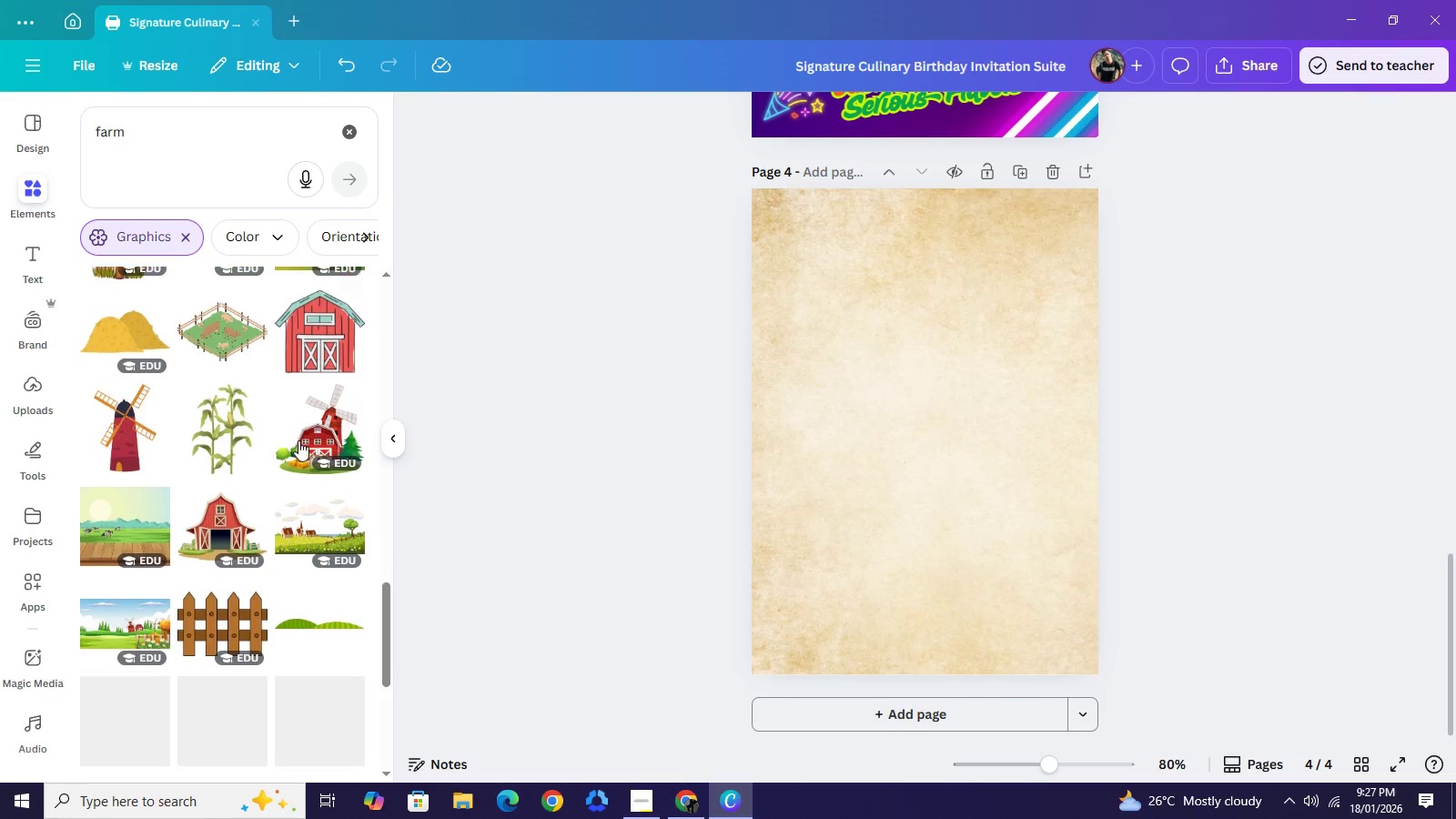 
scroll: coordinate [300, 445], scroll_direction: down, amount: 12.0
 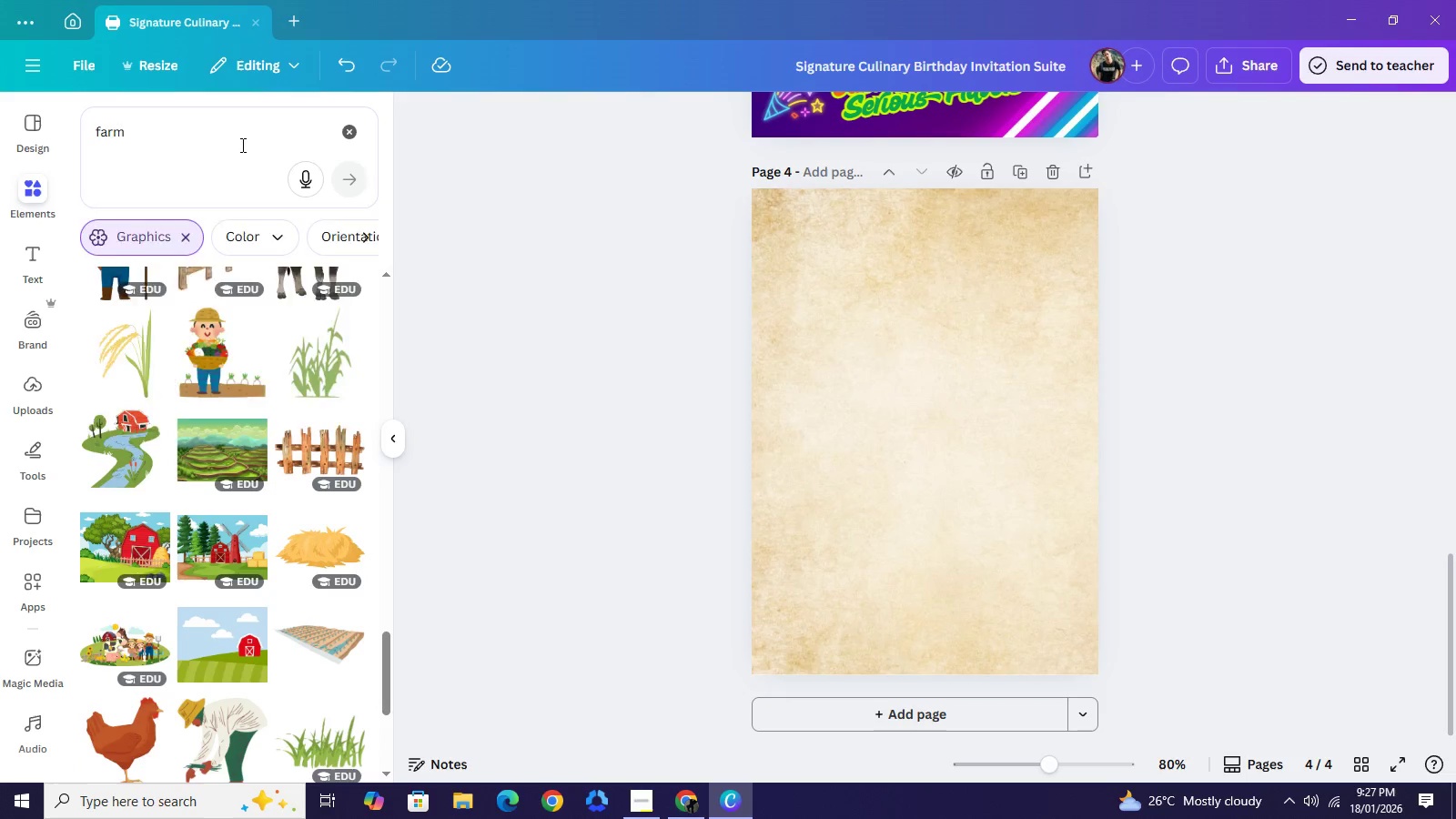 
left_click([241, 145])
 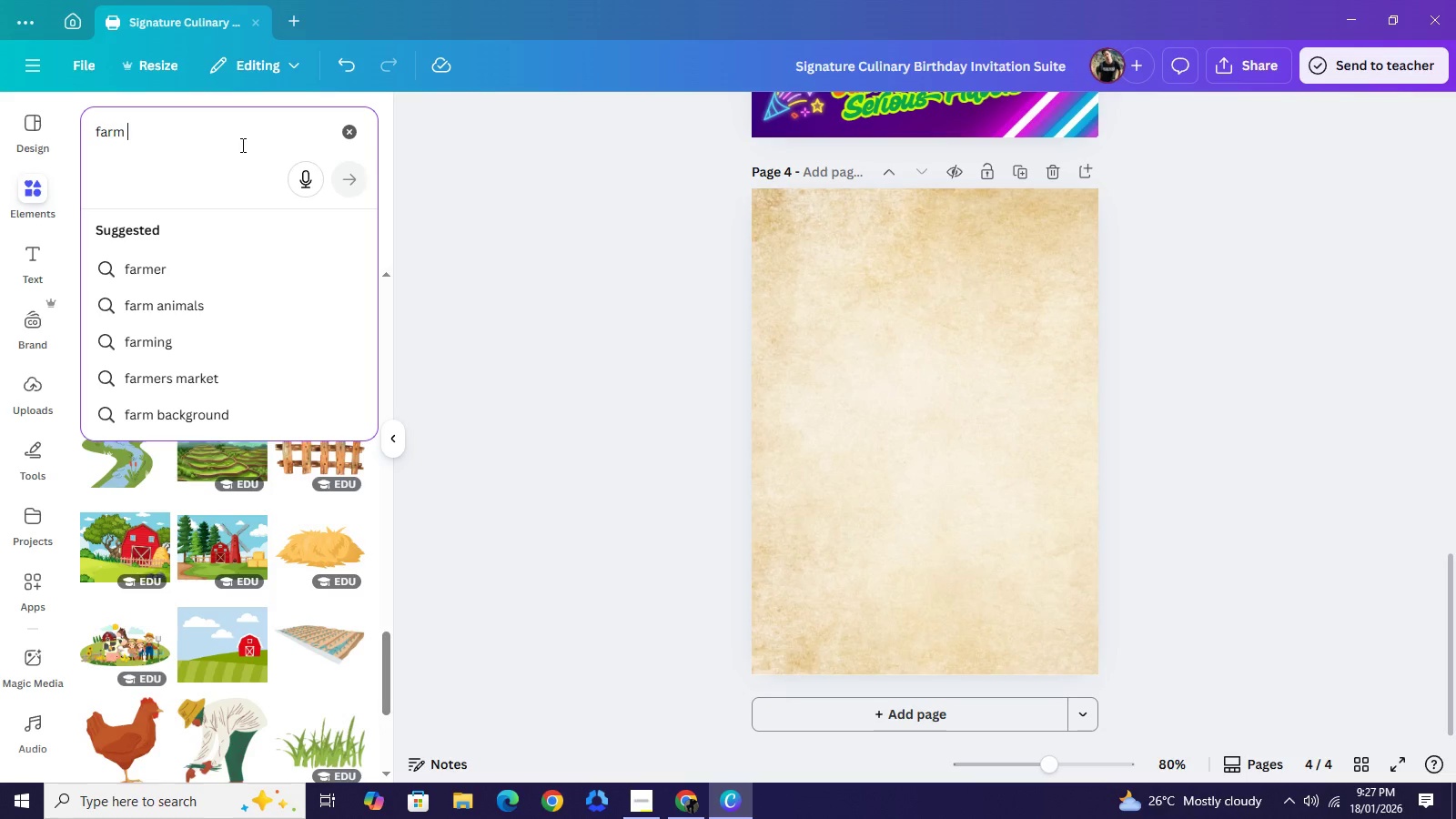 
type( border)
 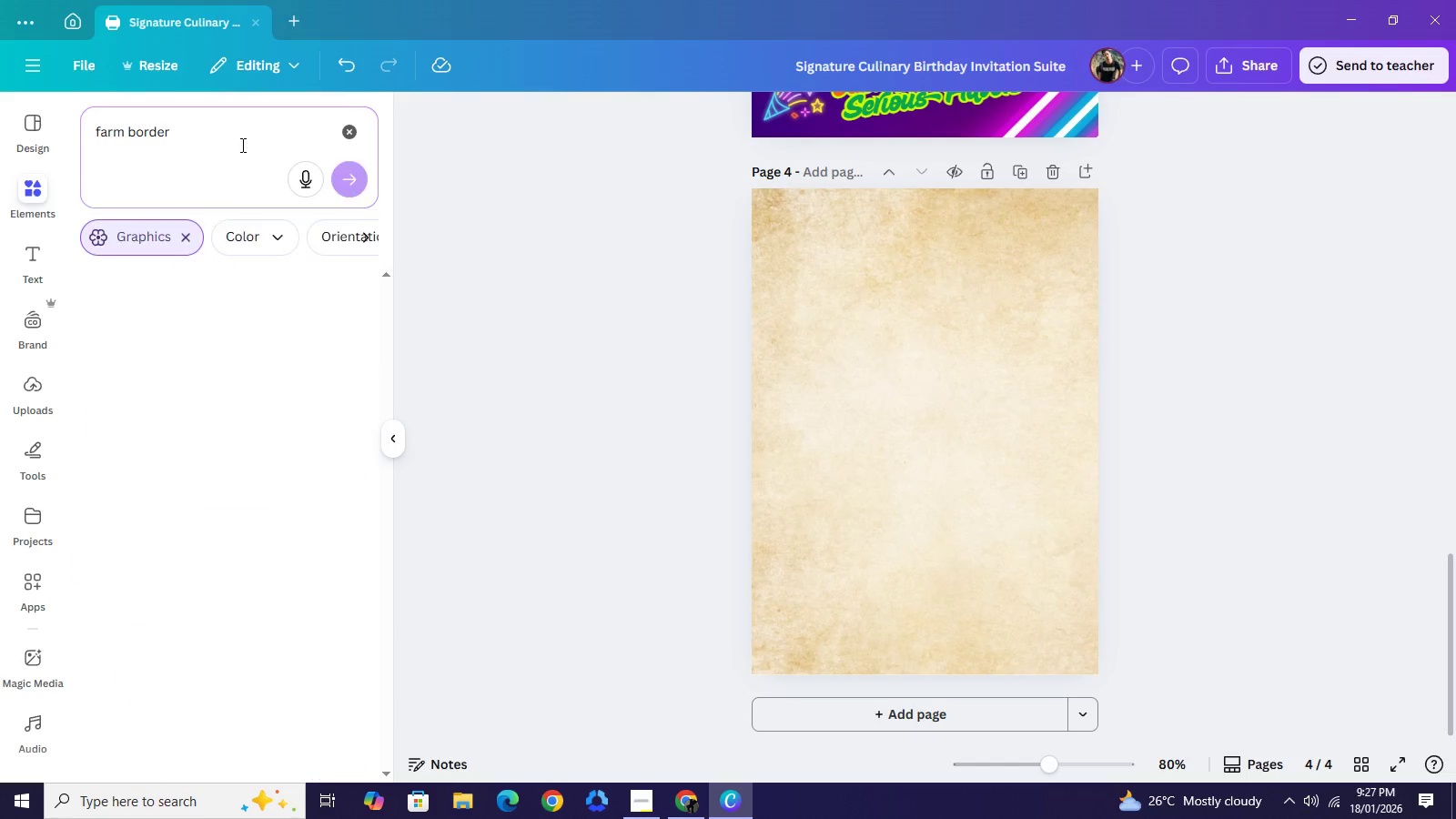 
key(Enter)
 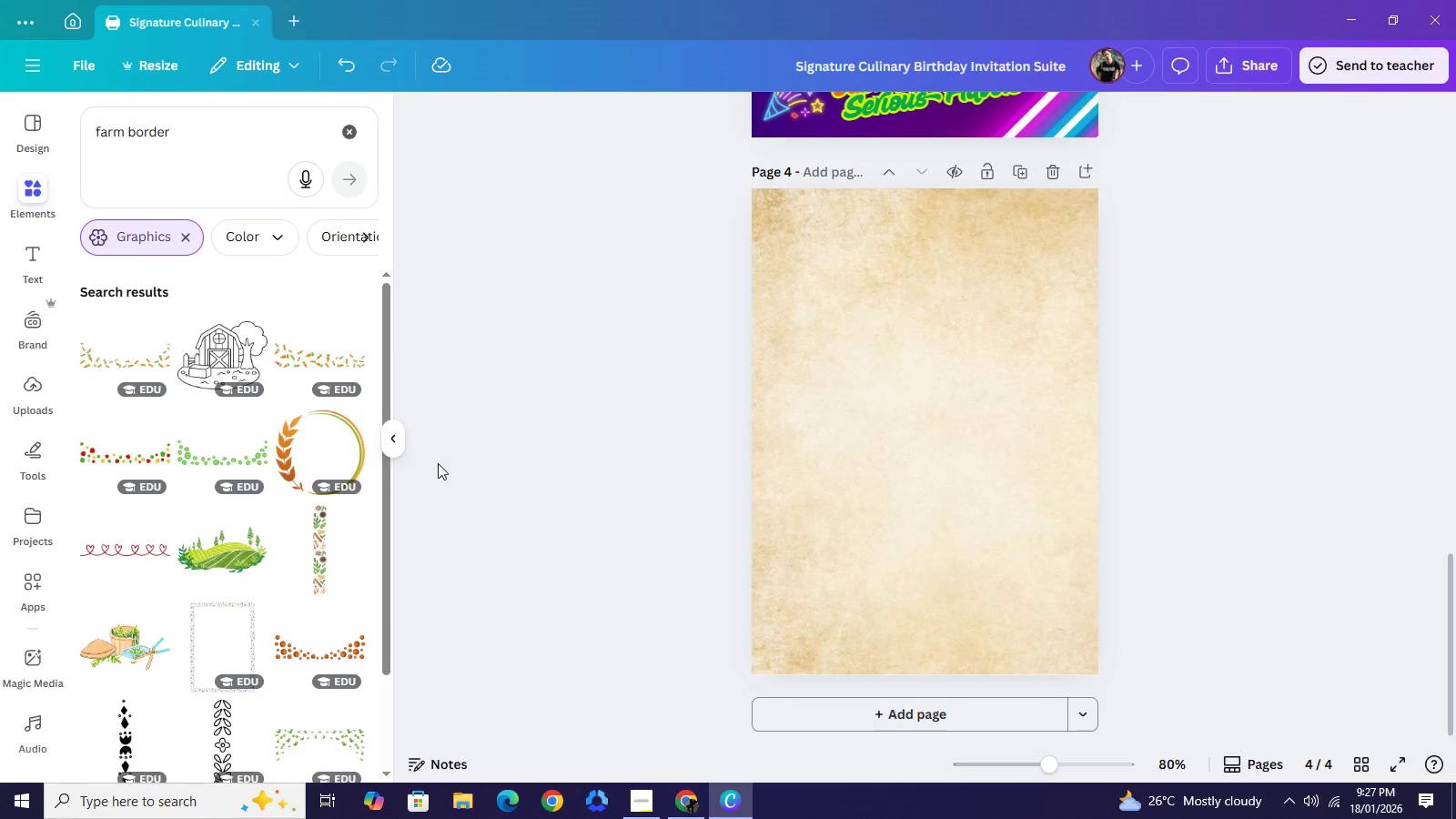 
scroll: coordinate [308, 521], scroll_direction: down, amount: 10.0
 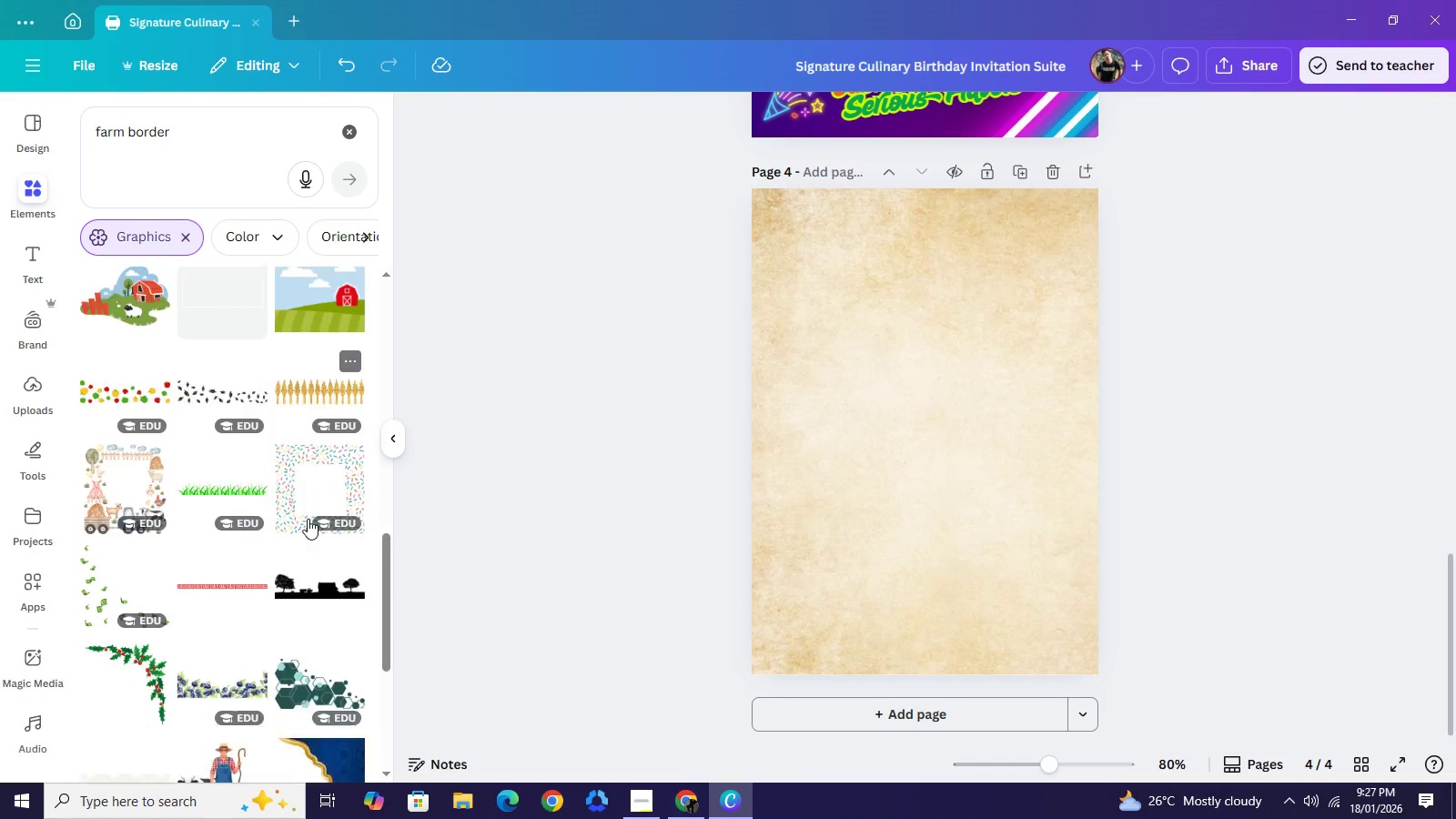 
scroll: coordinate [309, 521], scroll_direction: down, amount: 7.0
 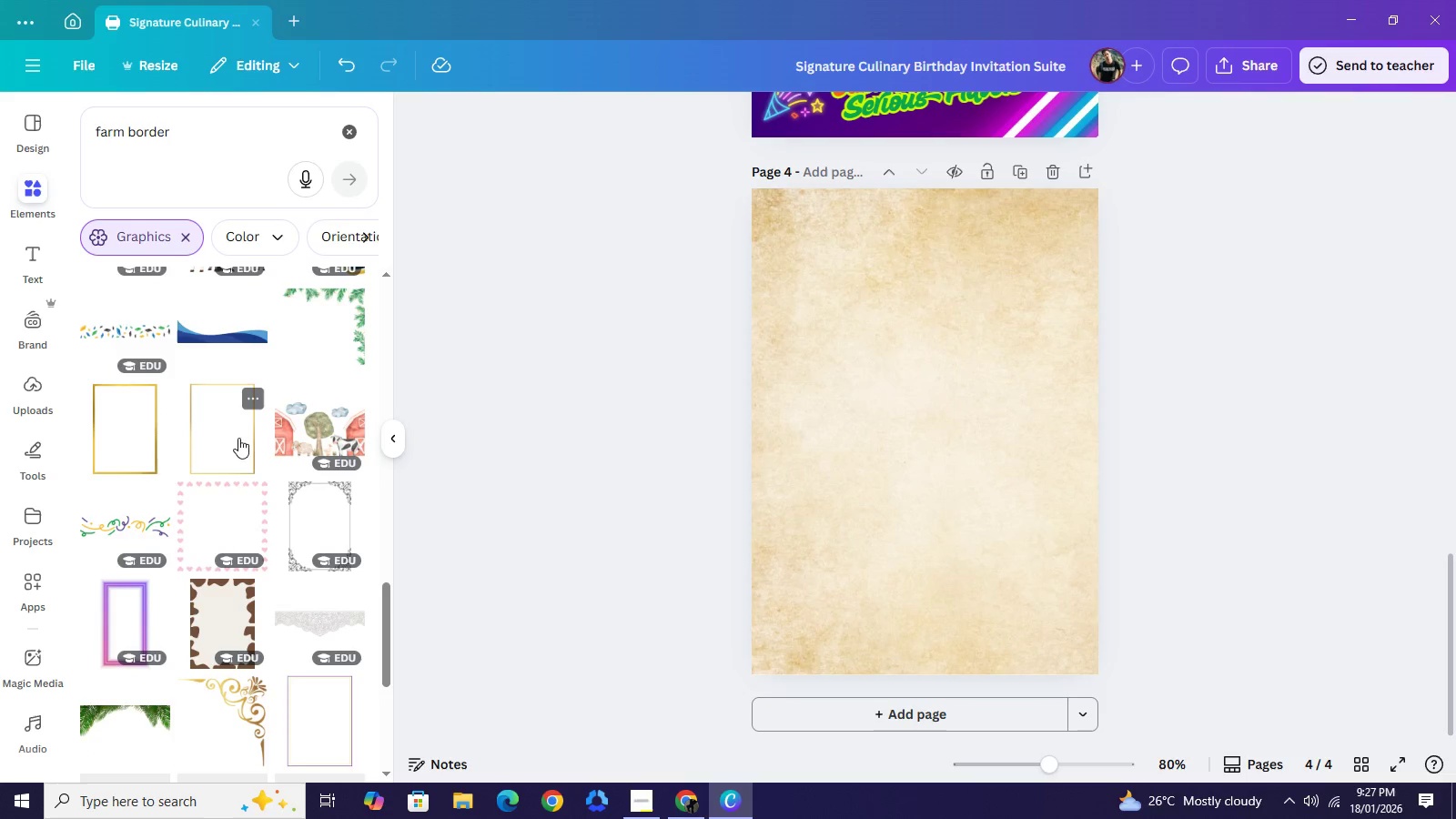 
left_click([231, 435])
 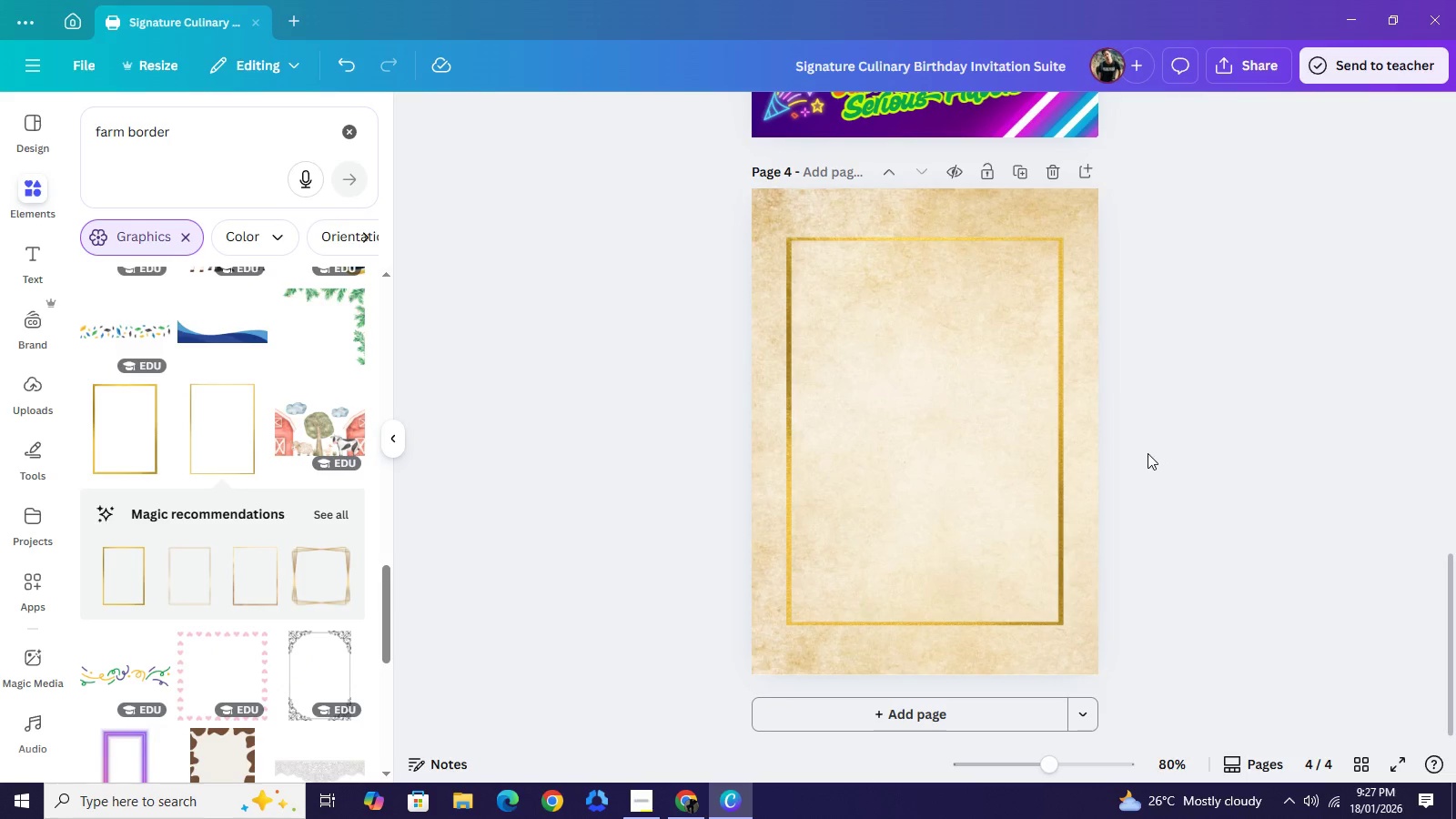 
left_click([991, 467])
 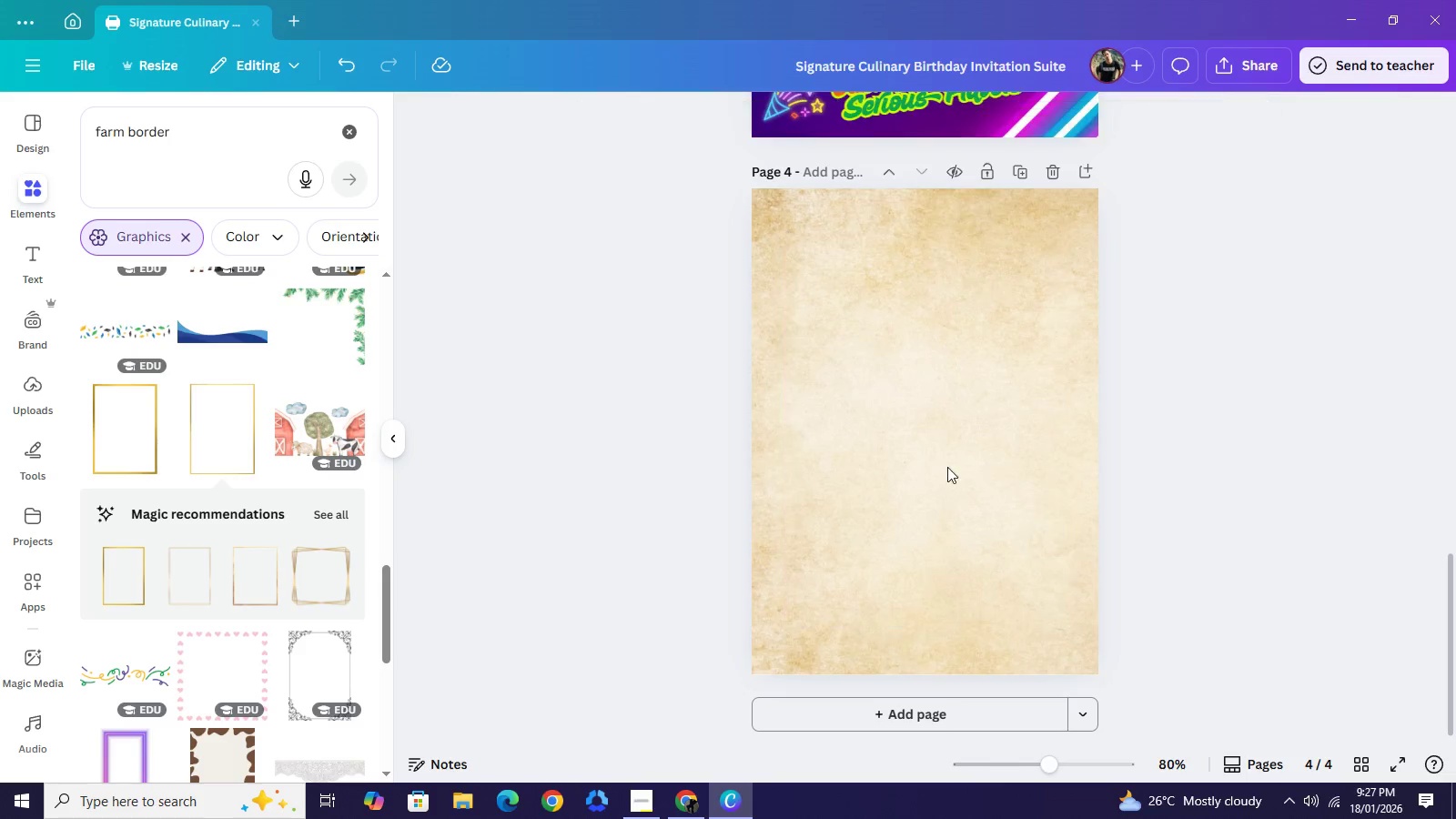 
key(Backspace)
 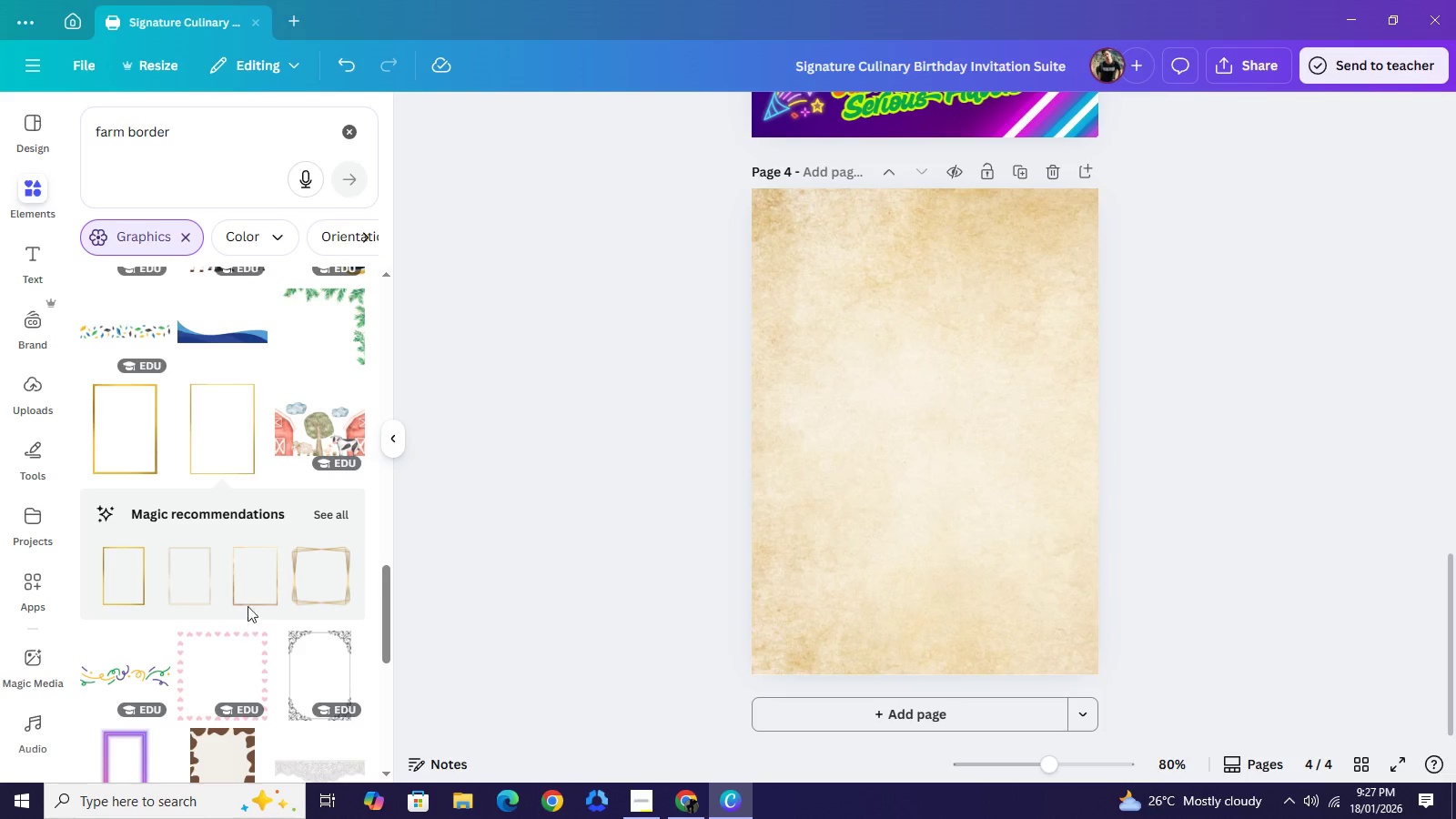 
left_click([258, 577])
 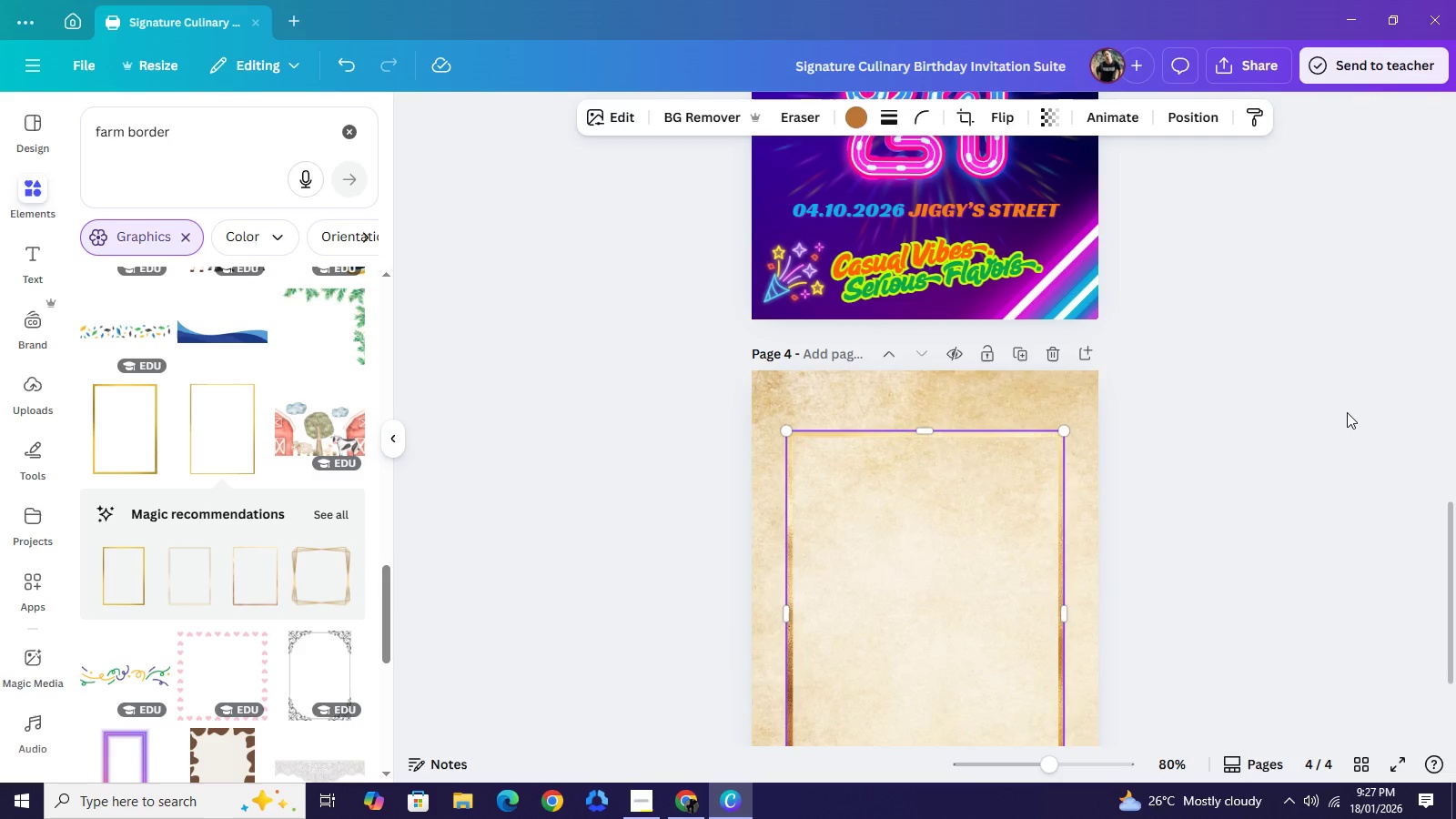 
left_click([1345, 414])
 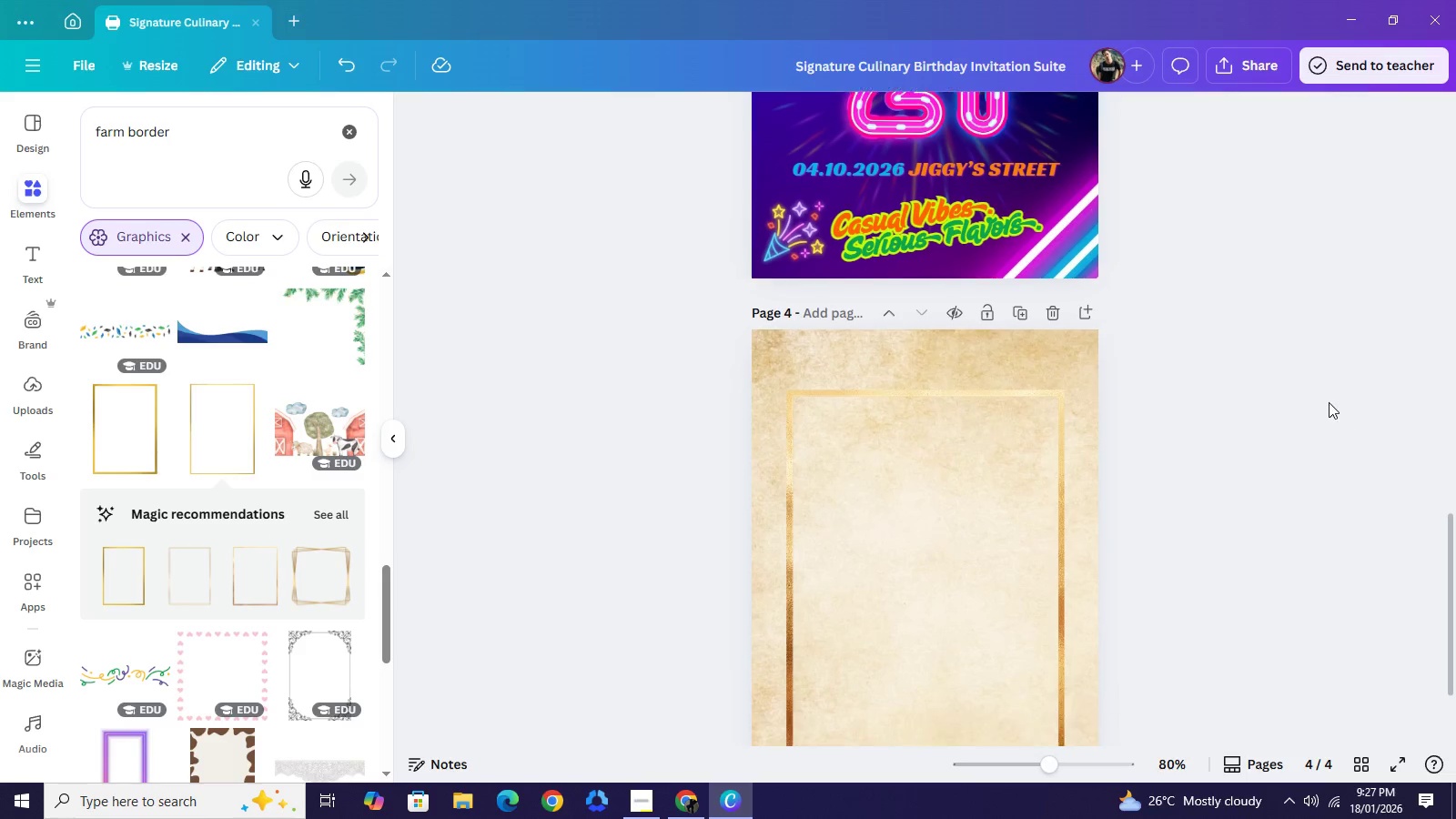 
scroll: coordinate [1341, 414], scroll_direction: down, amount: 3.0
 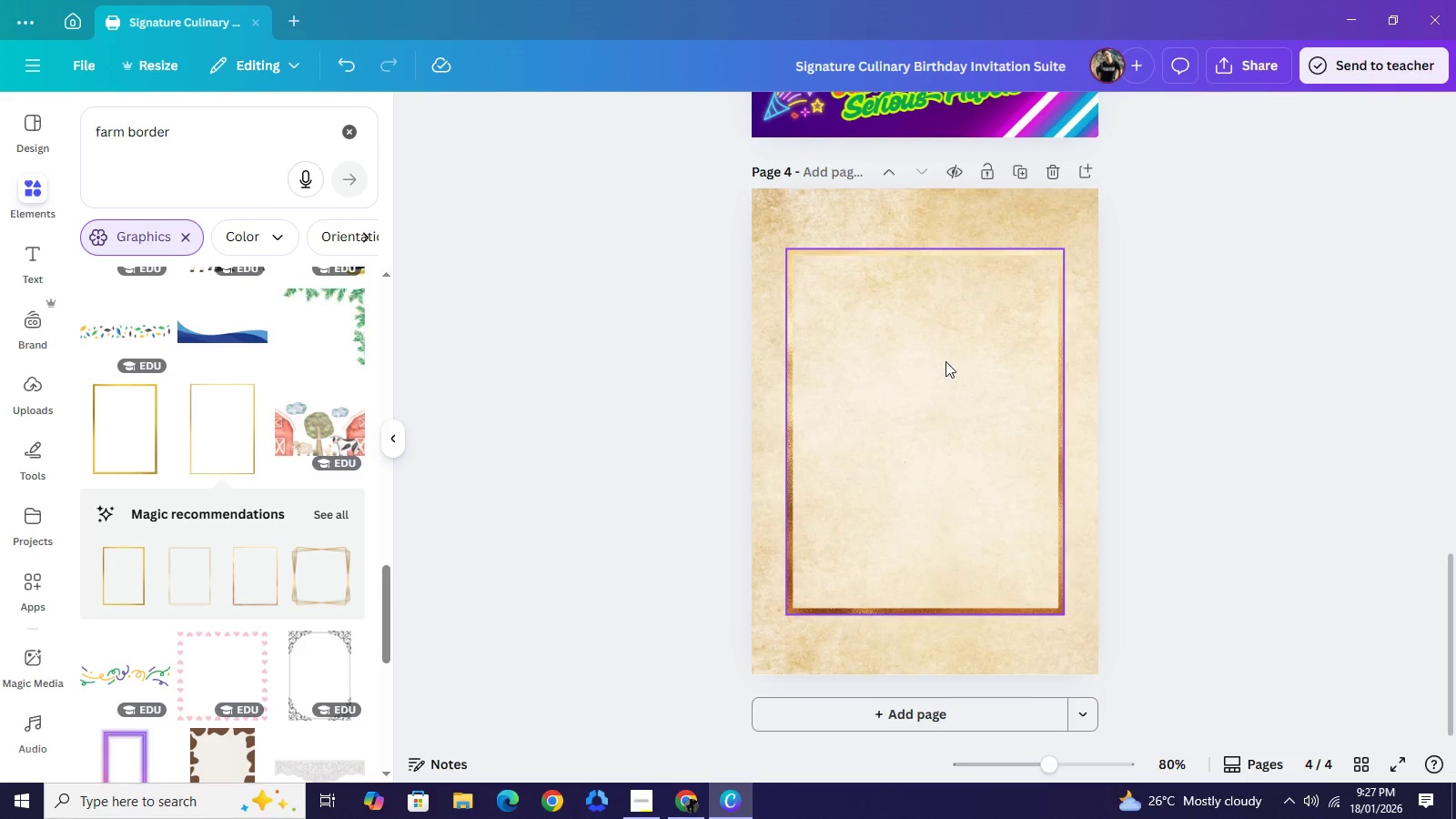 
left_click_drag(start_coordinate=[943, 361], to_coordinate=[921, 321])
 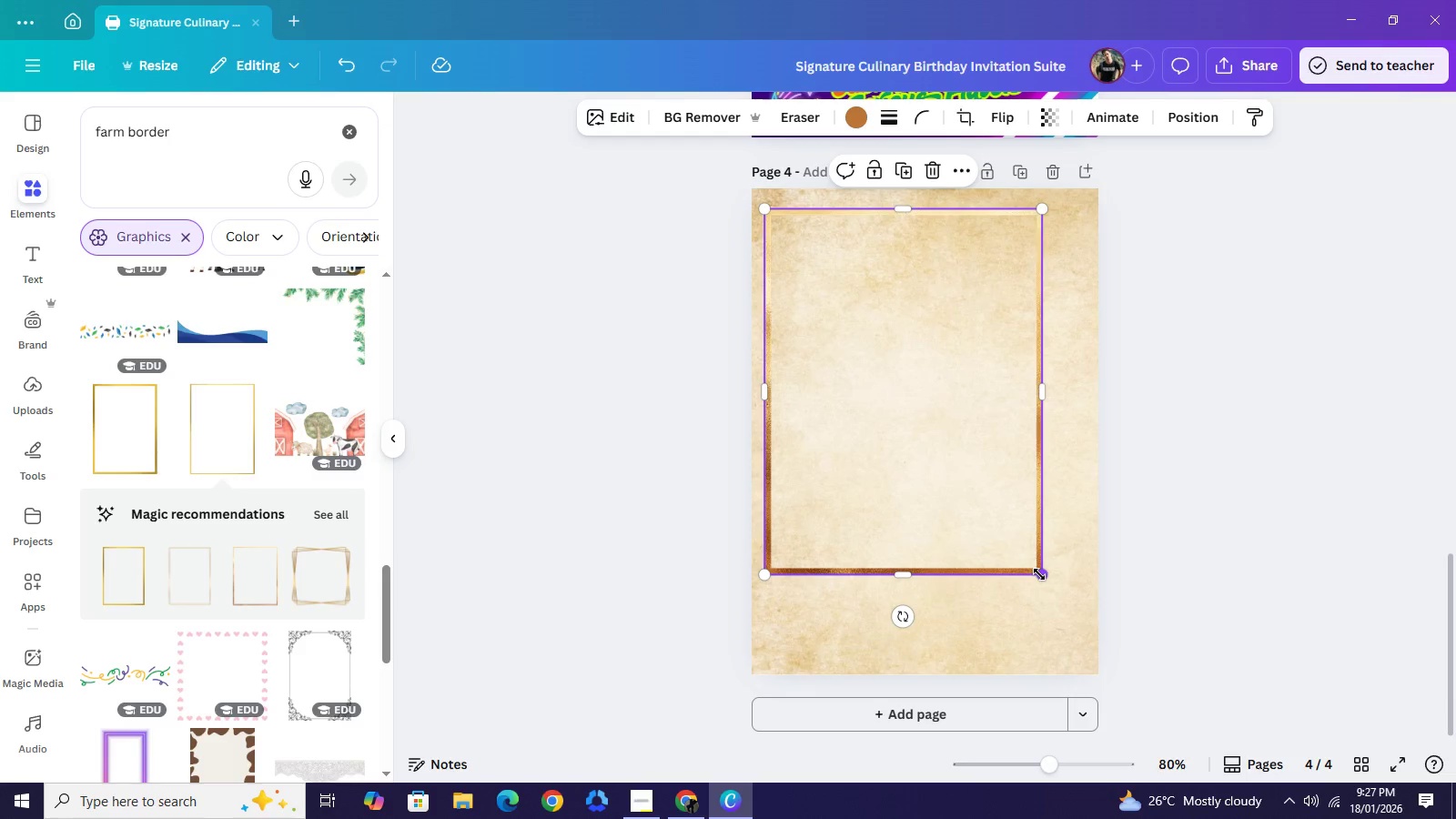 
left_click_drag(start_coordinate=[1039, 574], to_coordinate=[1077, 638])
 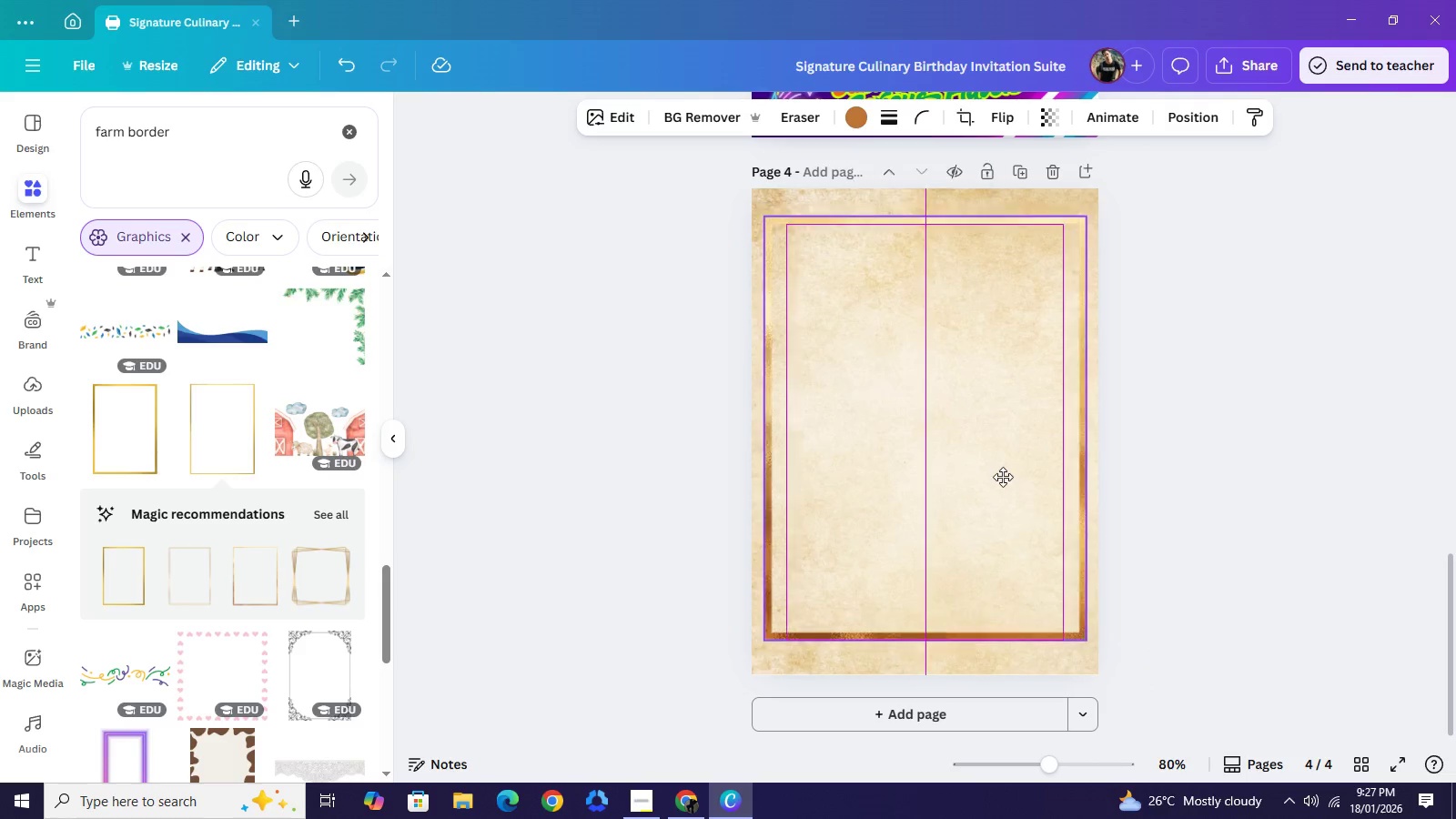 
left_click_drag(start_coordinate=[1005, 463], to_coordinate=[1009, 474])
 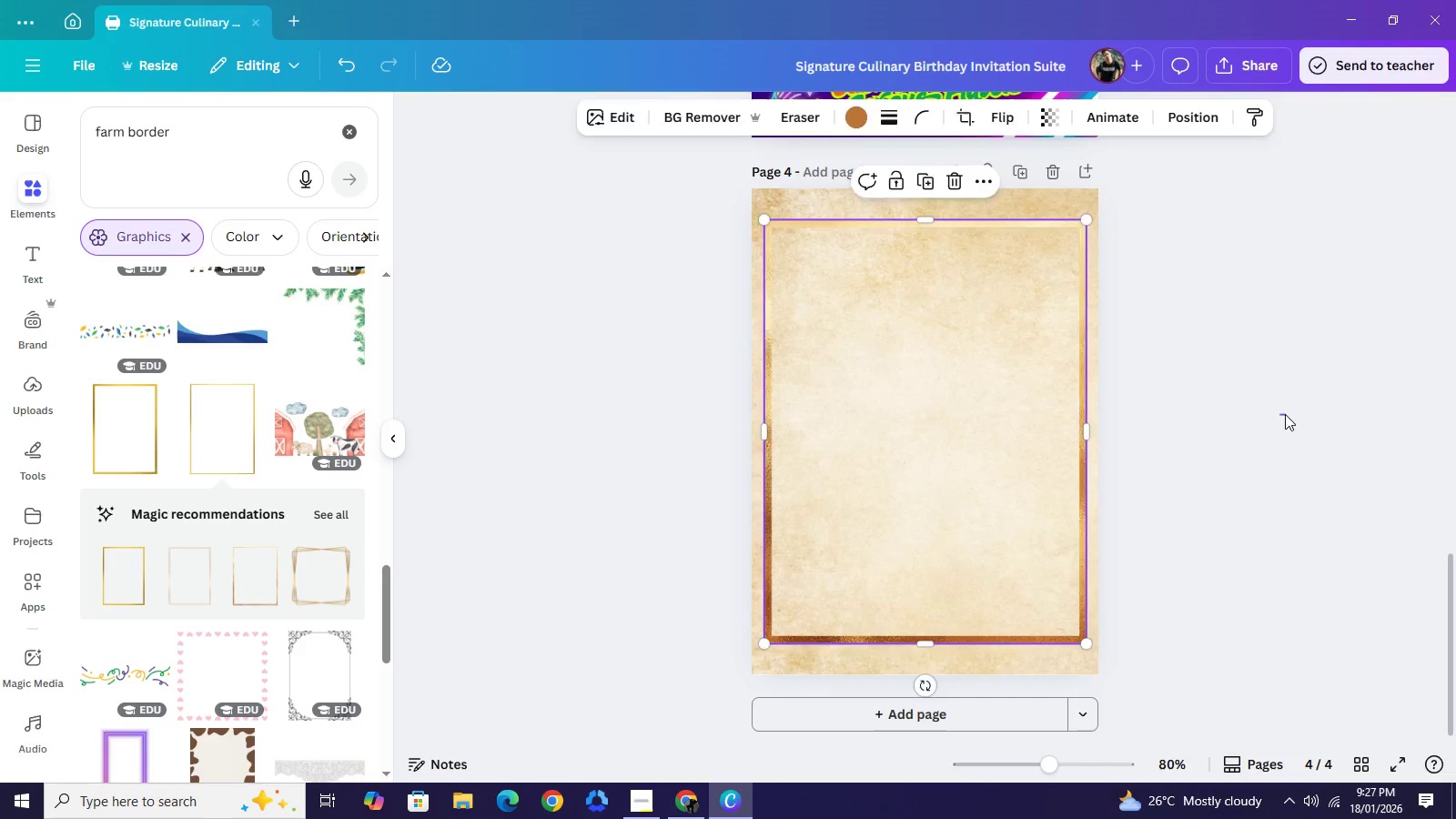 
left_click_drag(start_coordinate=[1279, 414], to_coordinate=[1285, 414])
 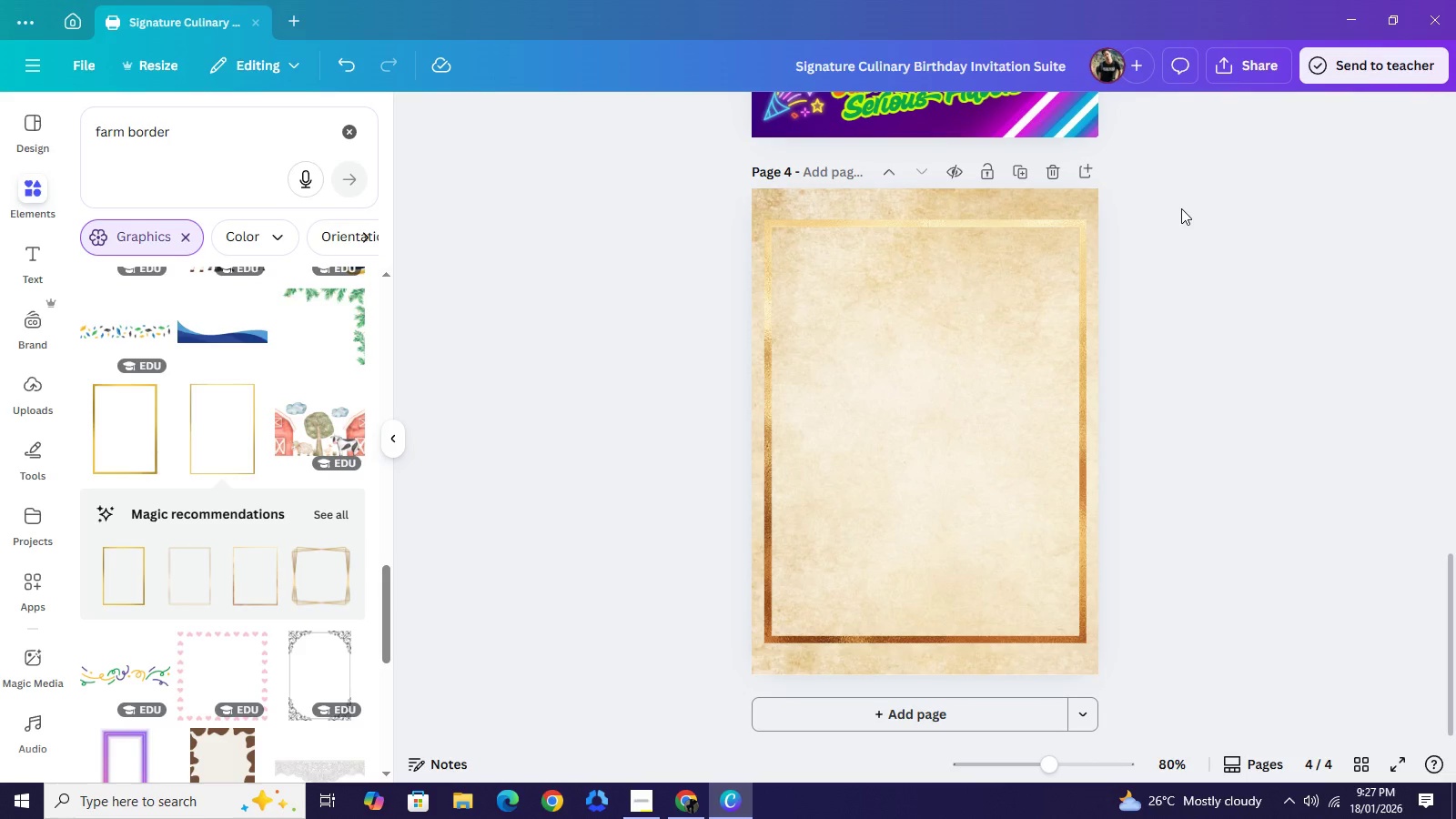 
wait(5.38)
 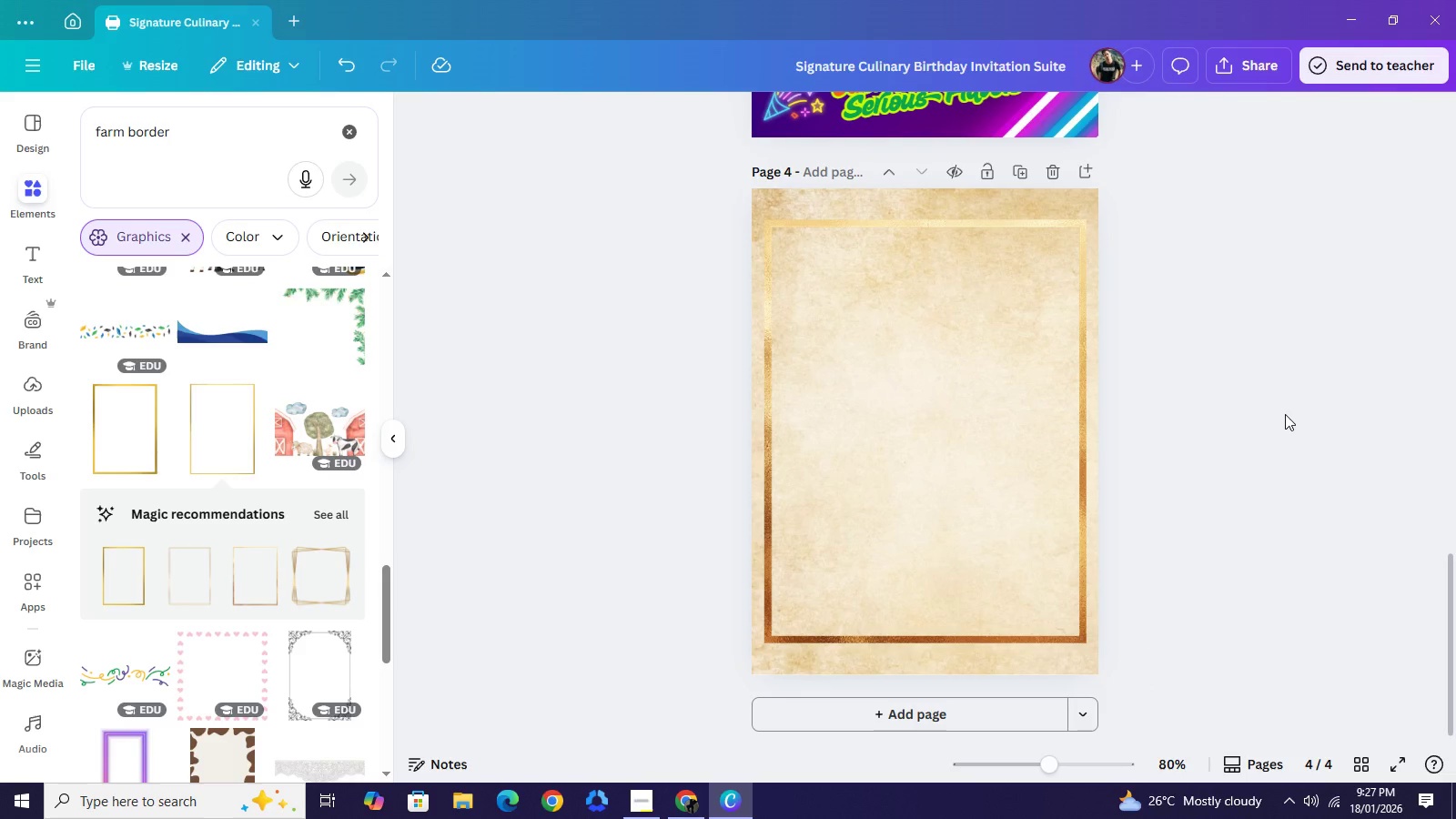 
scroll: coordinate [226, 575], scroll_direction: down, amount: 9.0
 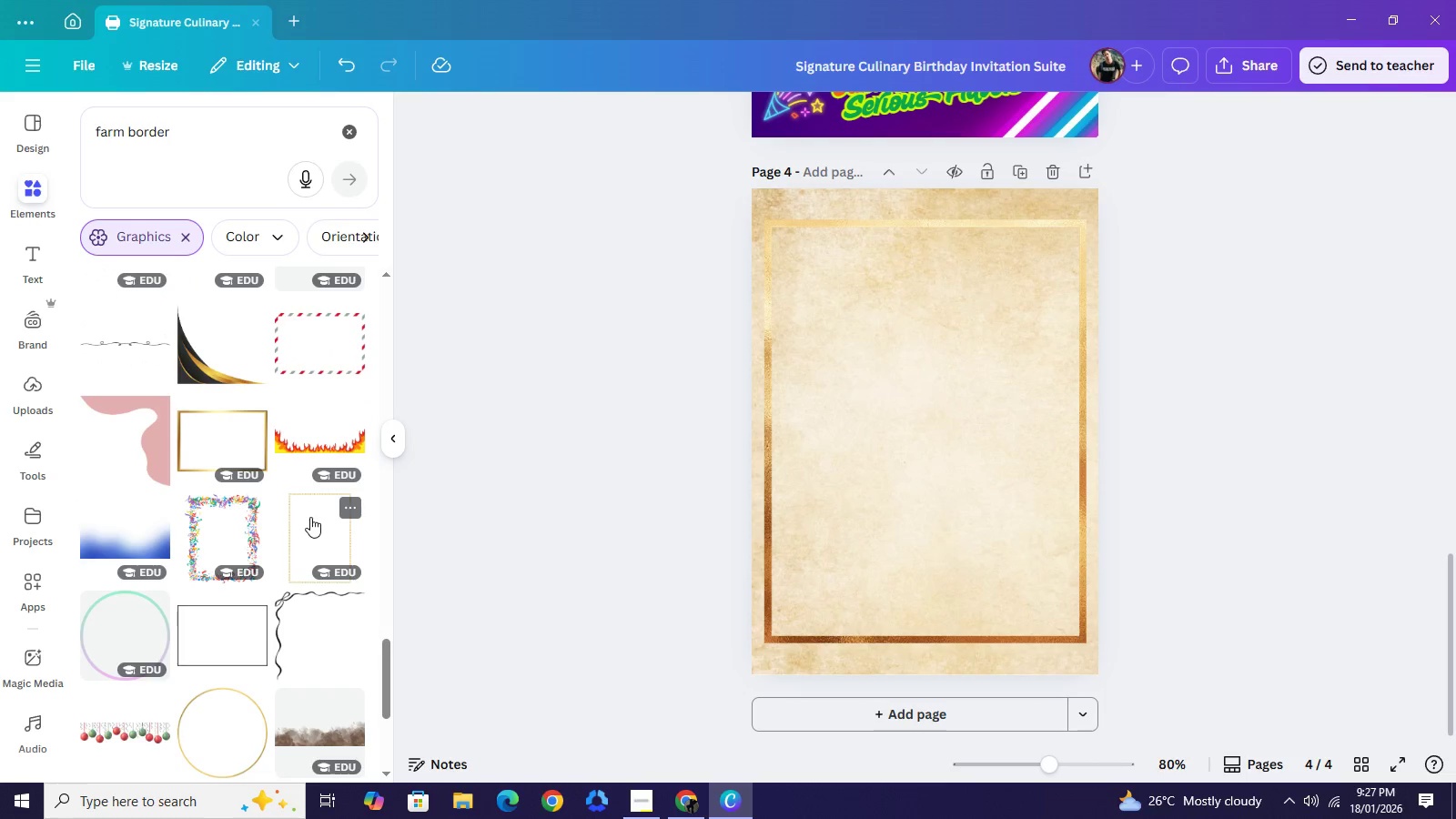 
left_click([309, 517])
 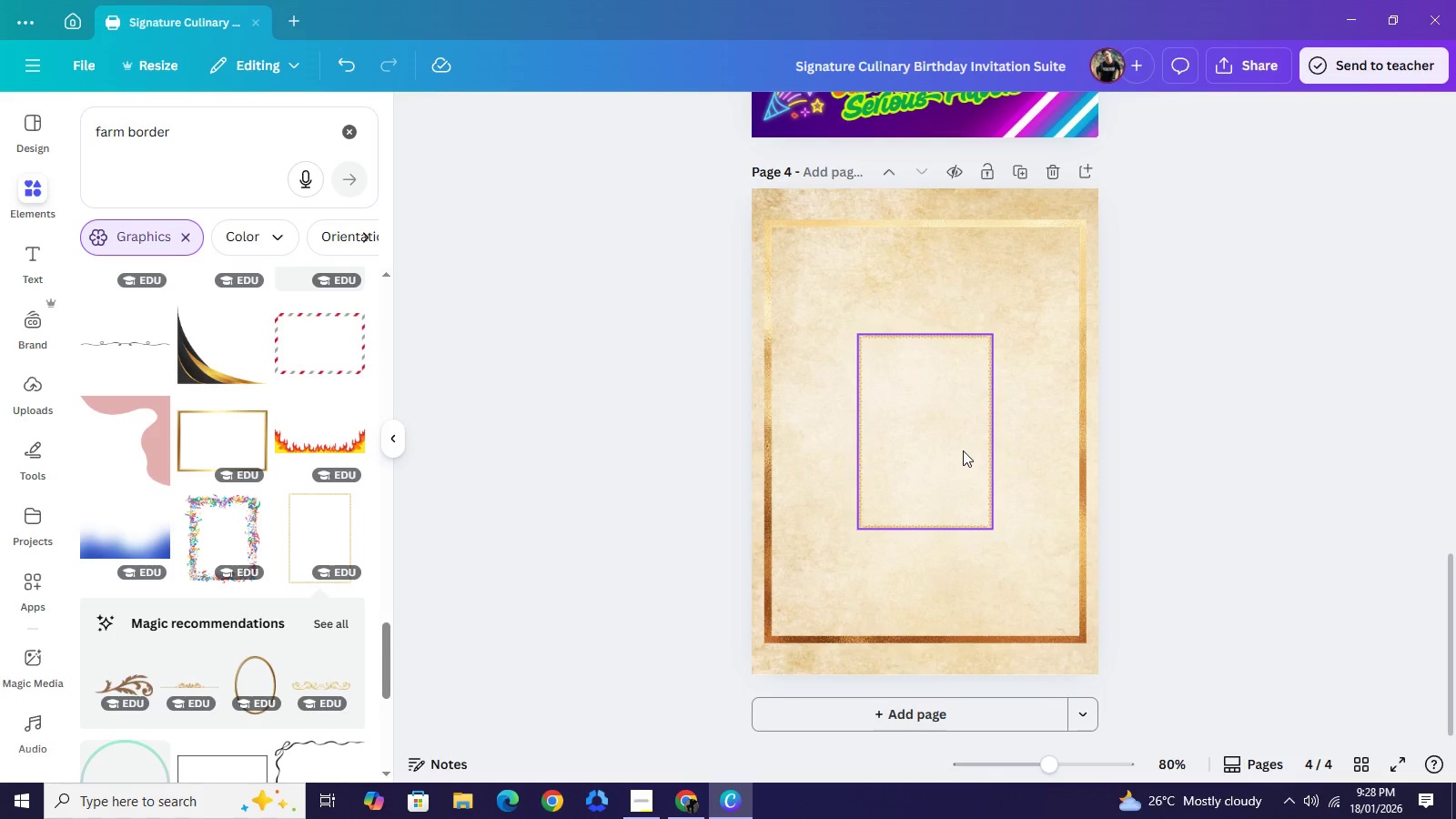 
key(Backspace)
 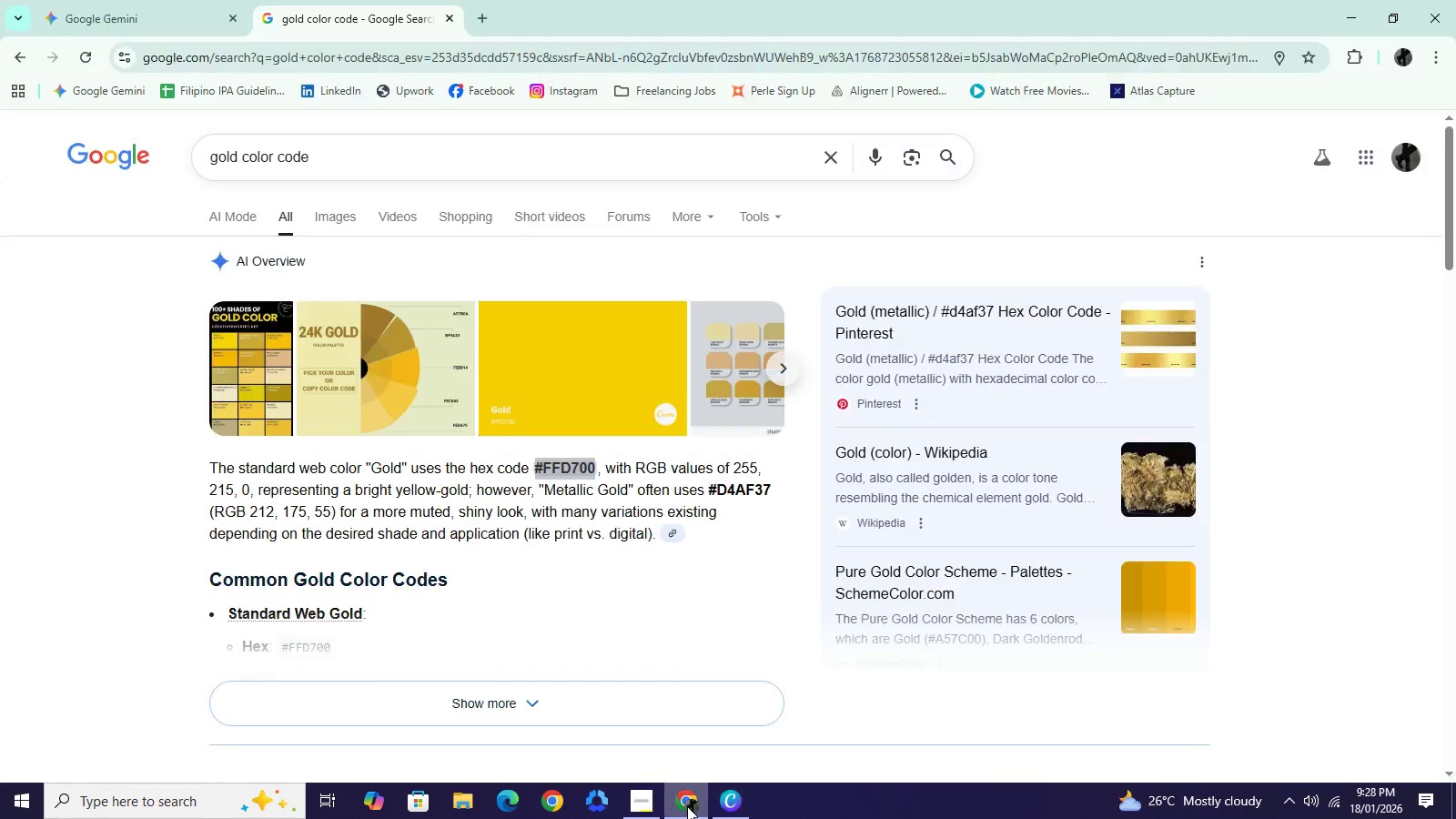 
left_click([688, 806])
 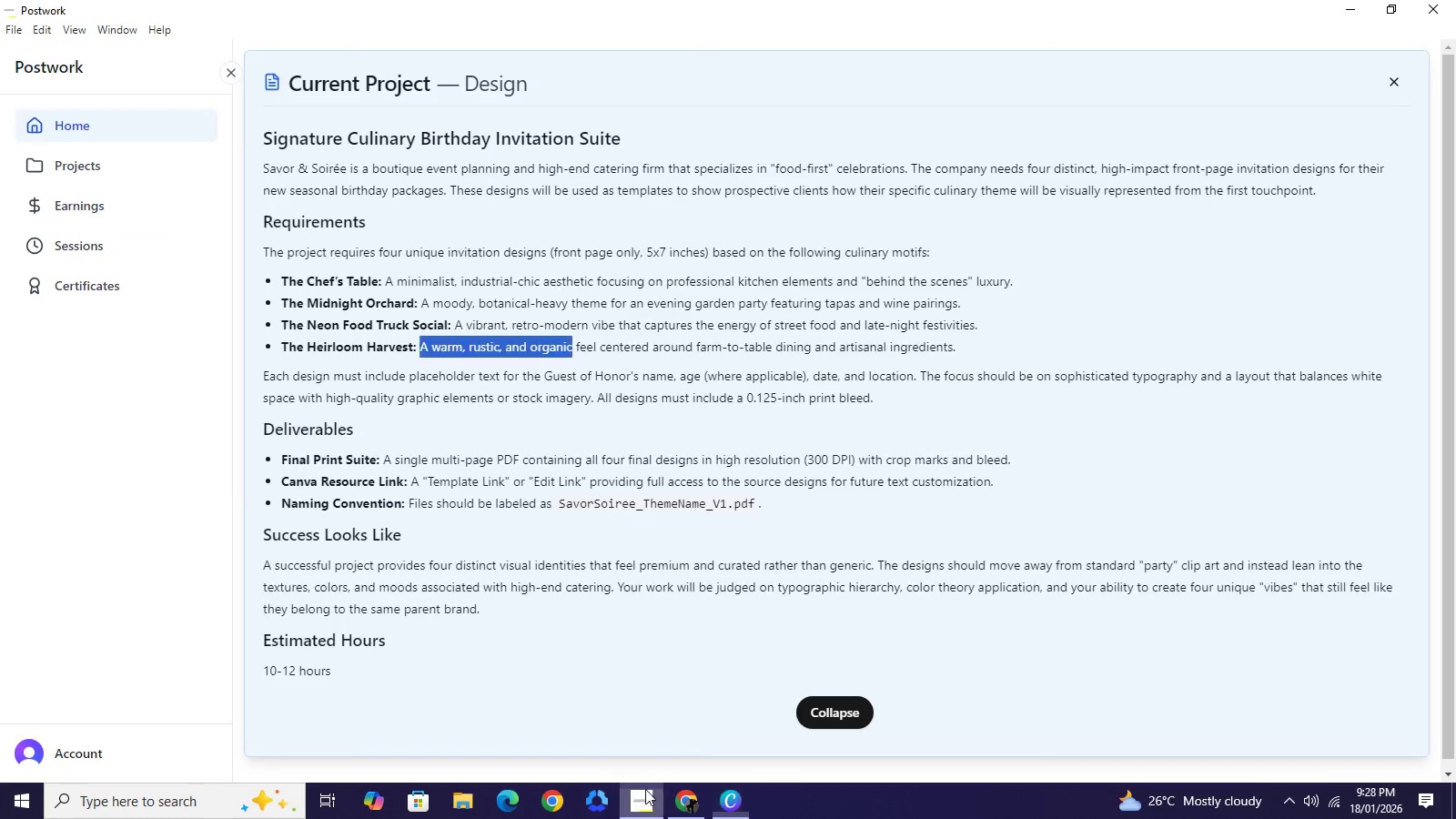 
left_click([642, 805])